 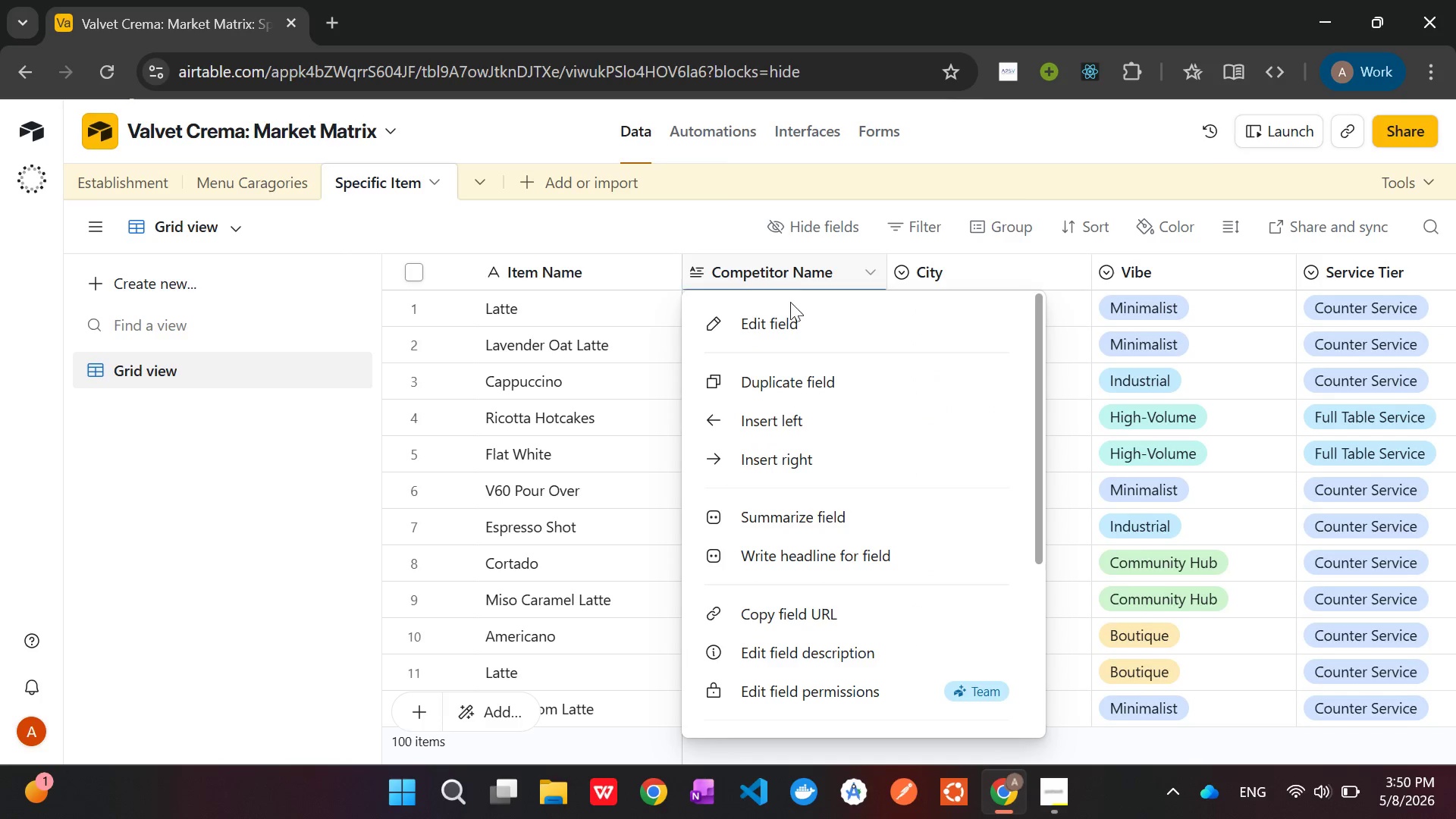 
left_click([795, 321])
 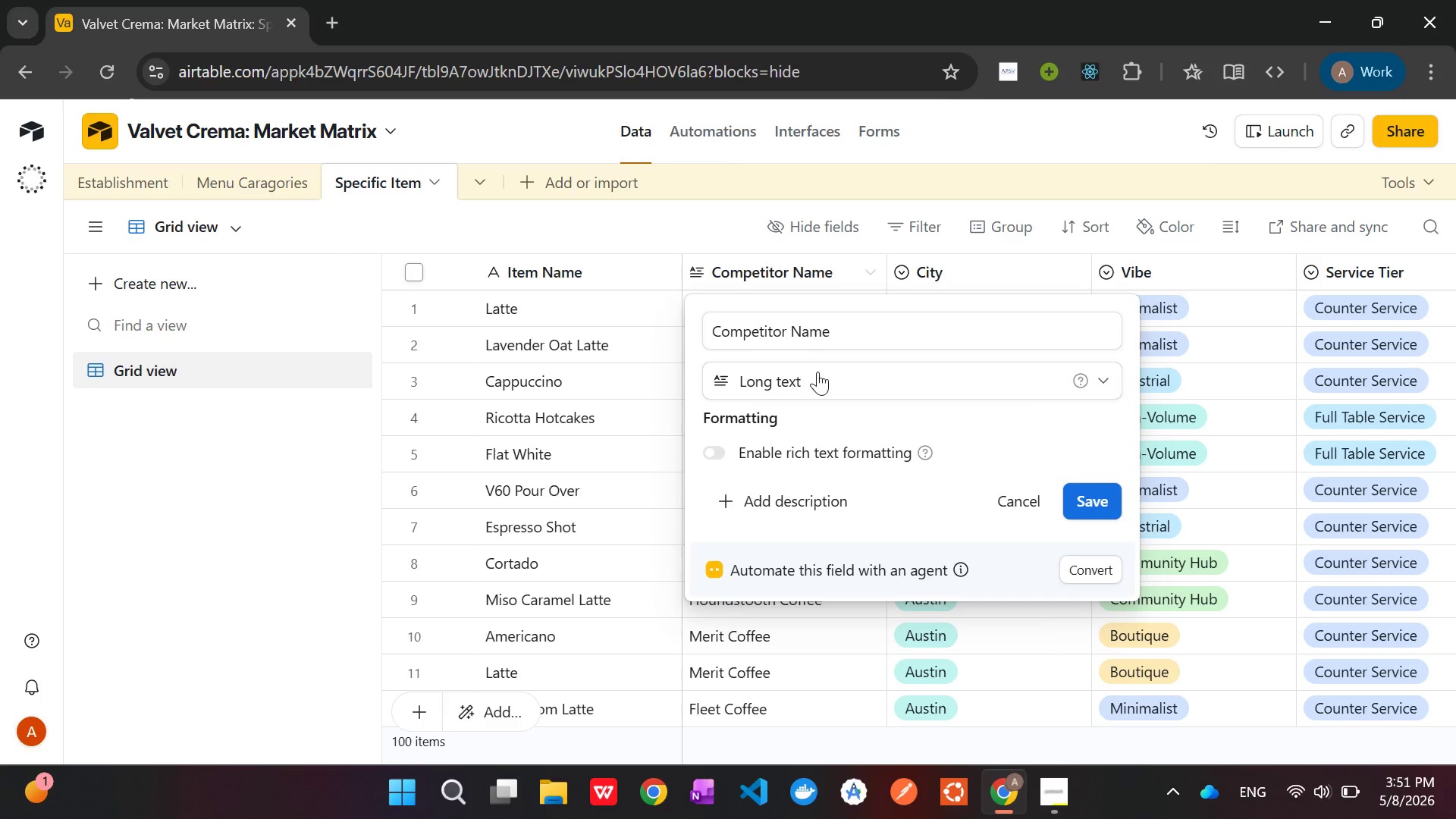 
left_click([821, 380])
 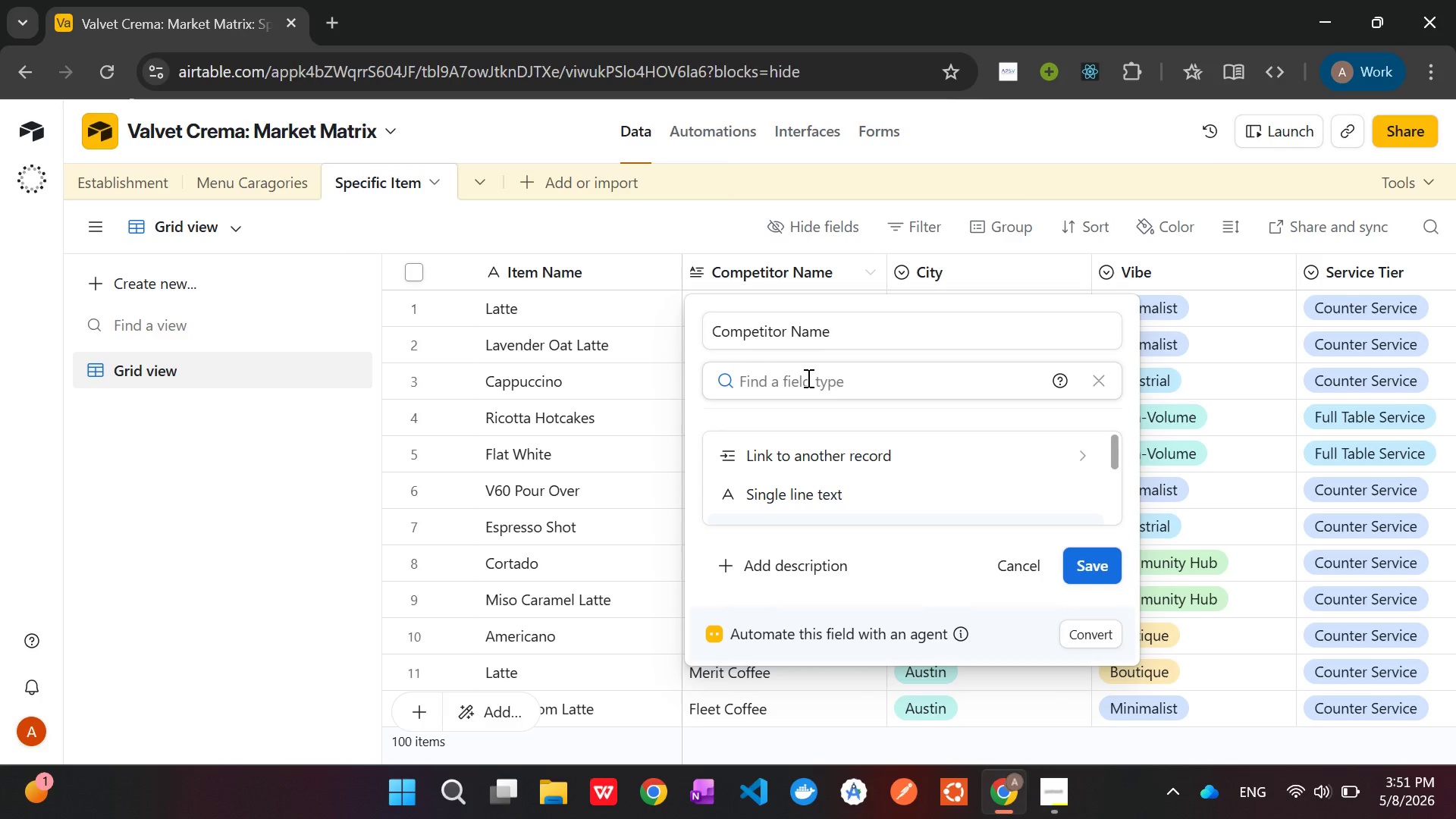 
type(link)
 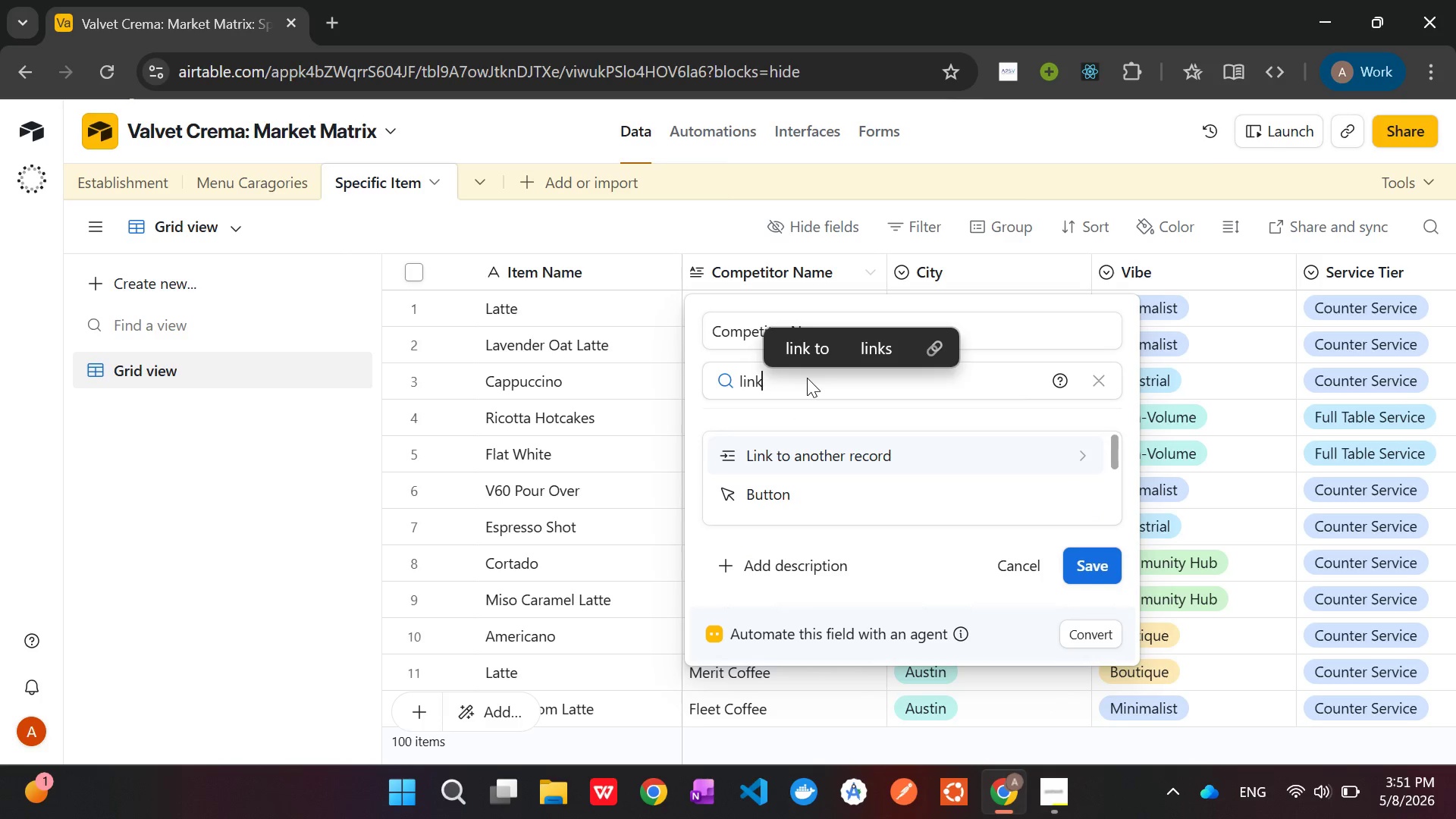 
left_click([851, 462])
 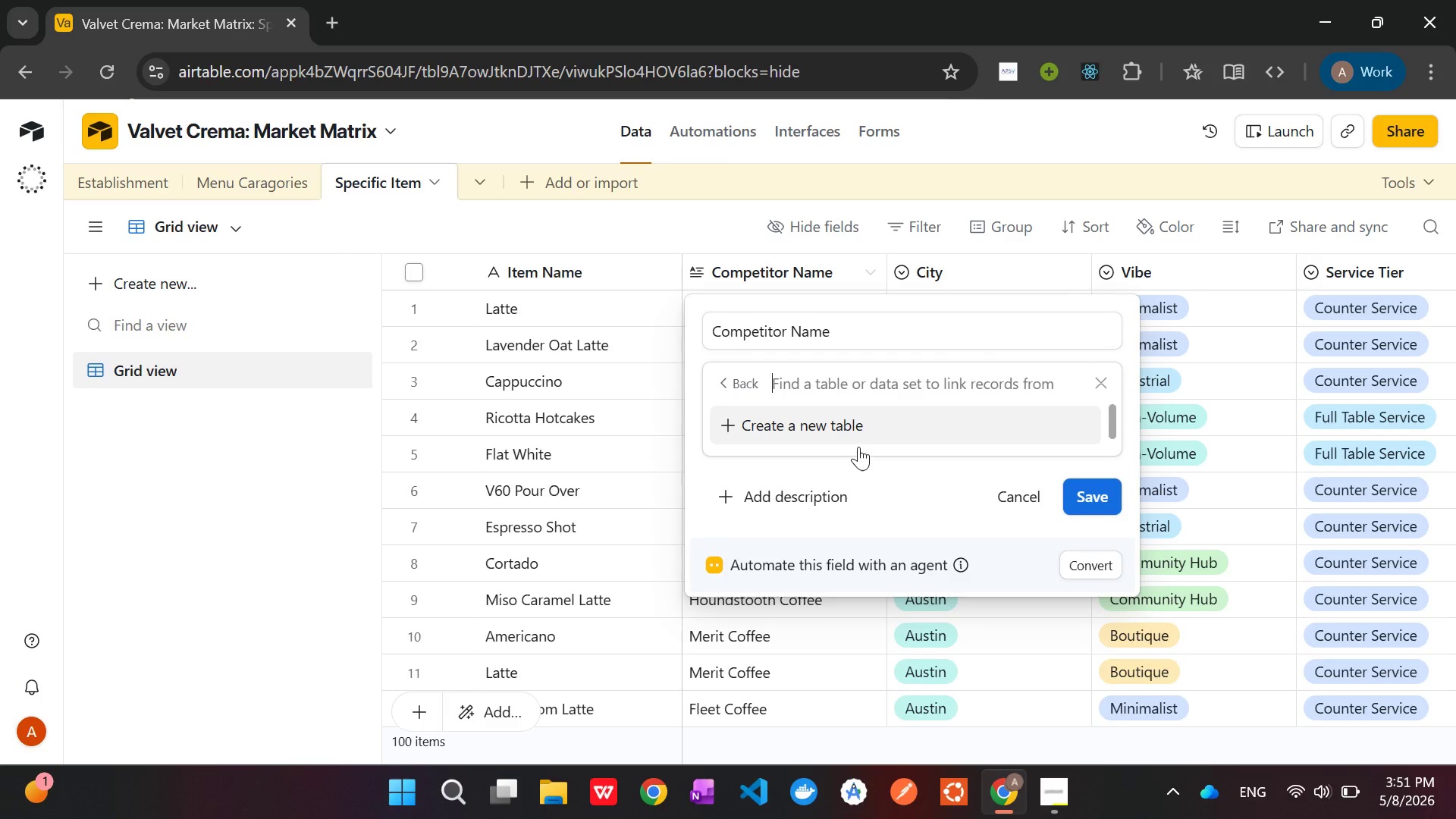 
scroll: coordinate [849, 405], scroll_direction: none, amount: 0.0
 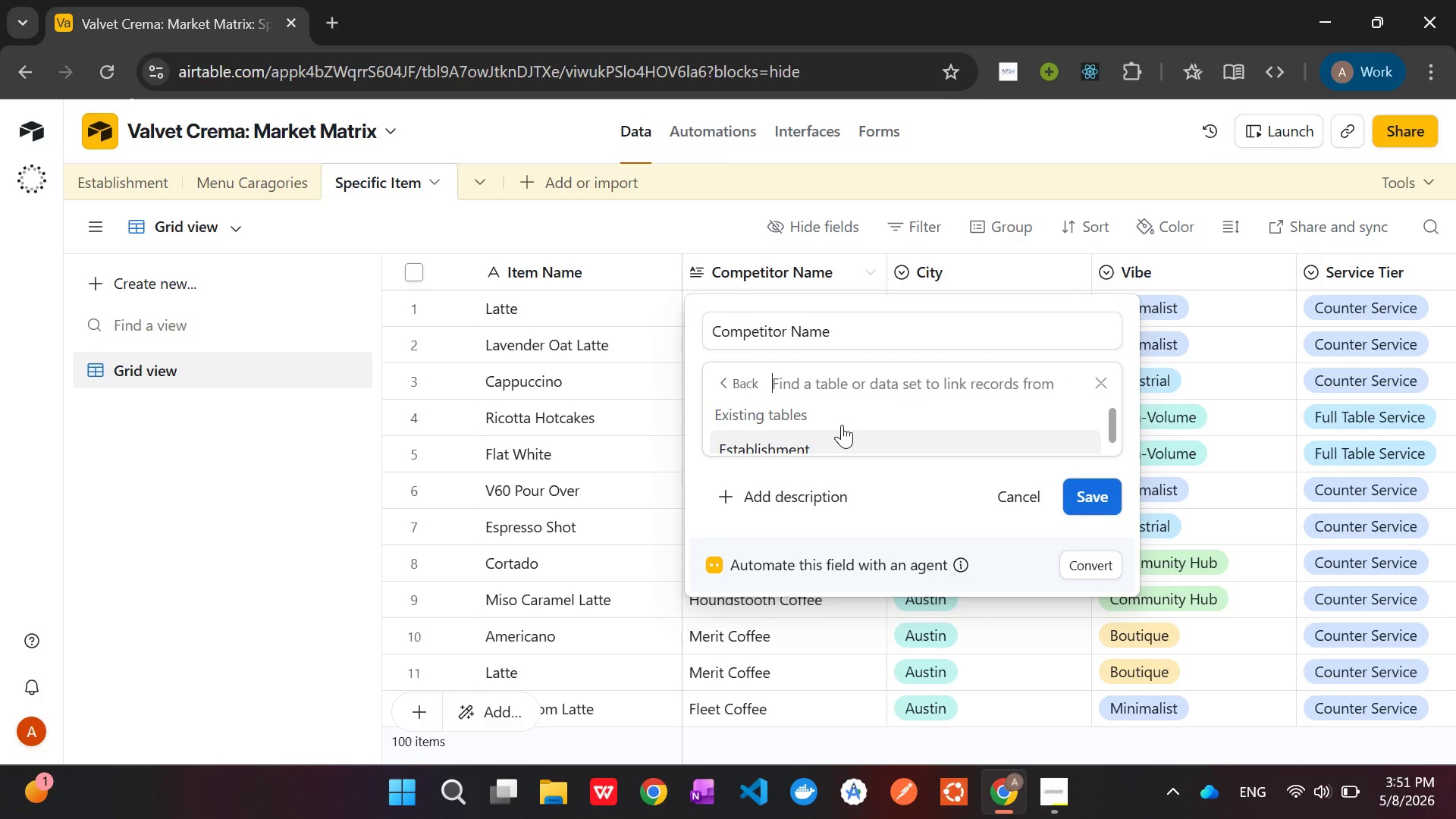 
scroll: coordinate [842, 425], scroll_direction: down, amount: 1.0
 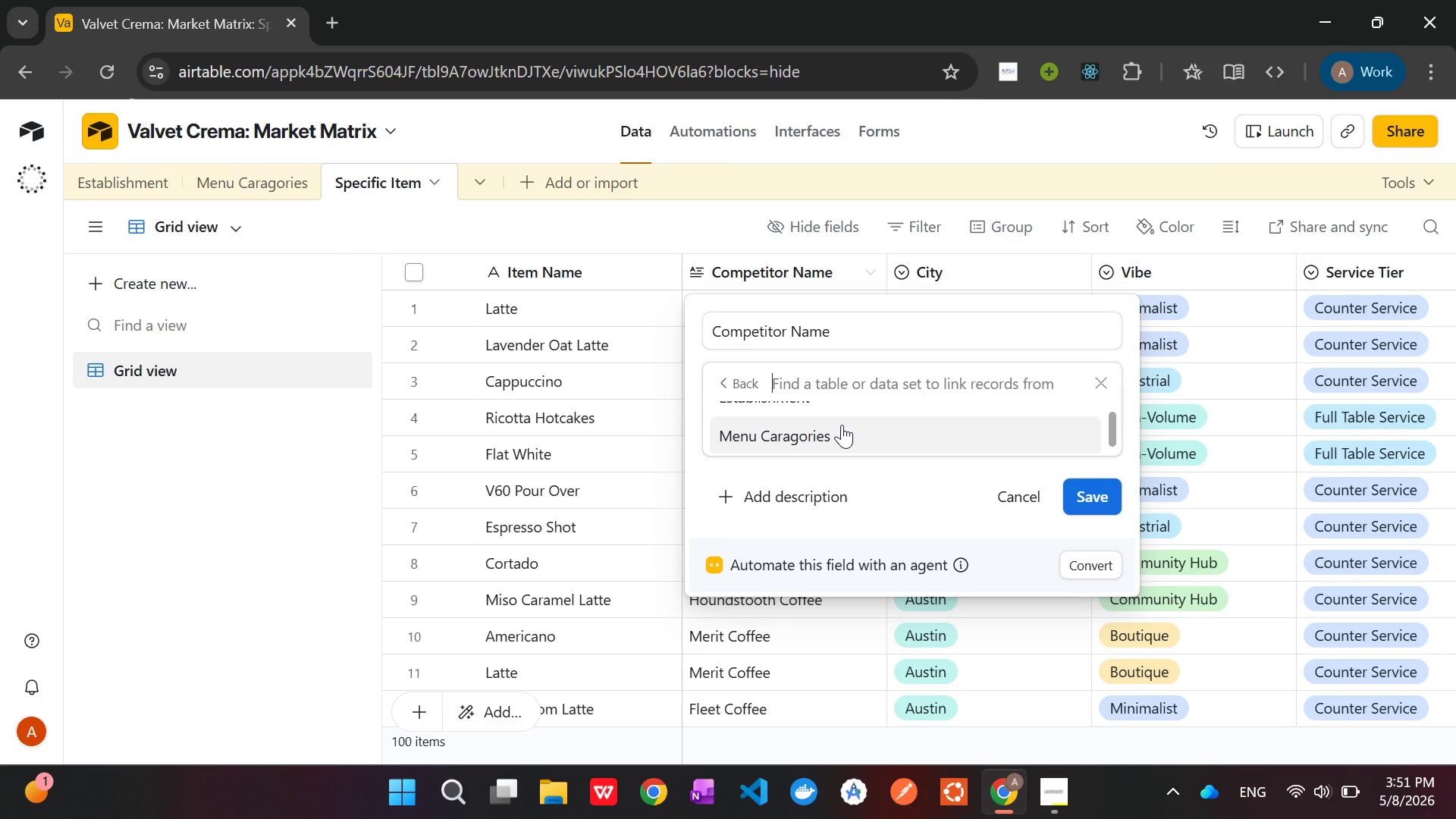 
wait(14.08)
 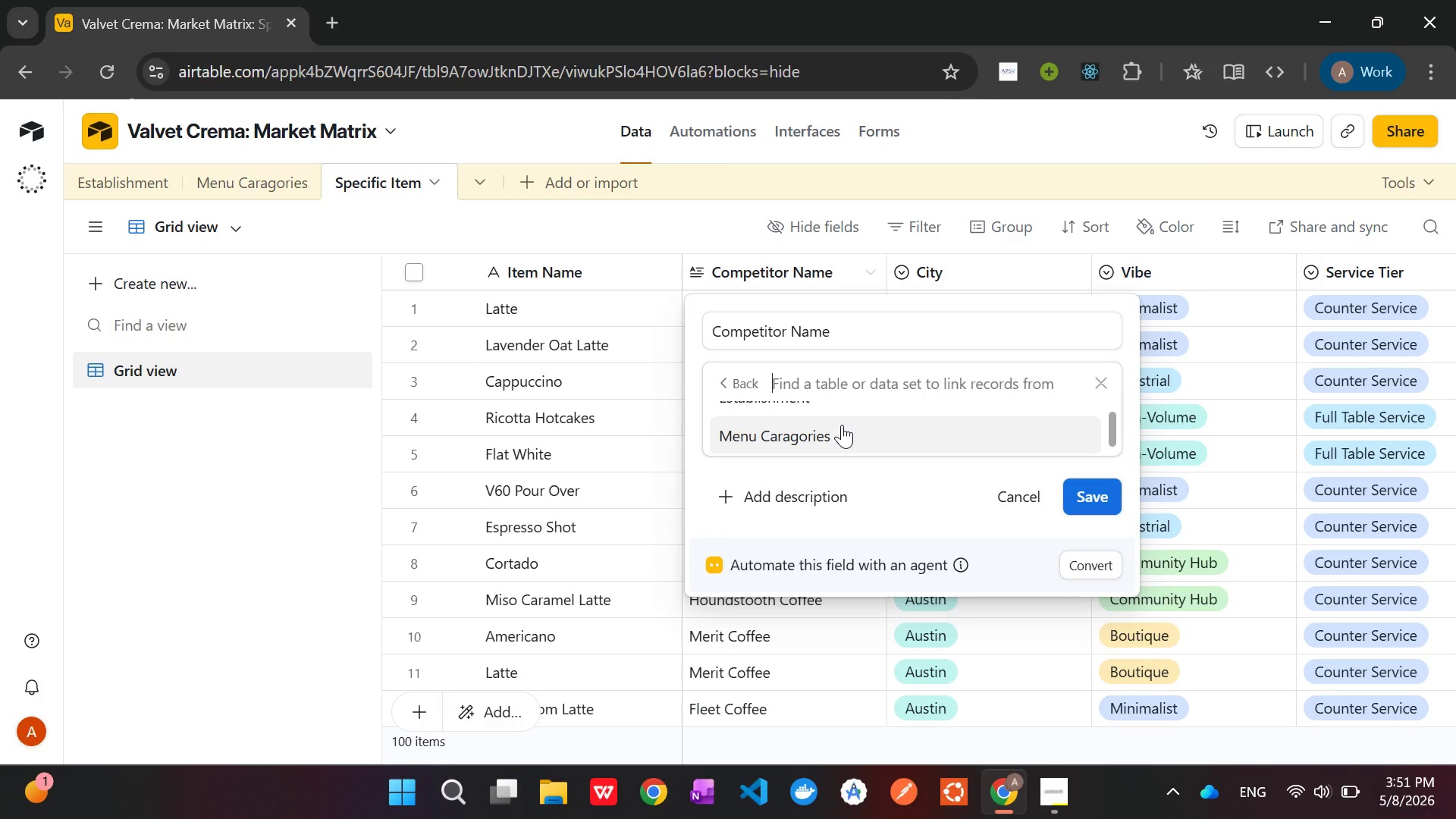 
scroll: coordinate [842, 425], scroll_direction: none, amount: 0.0
 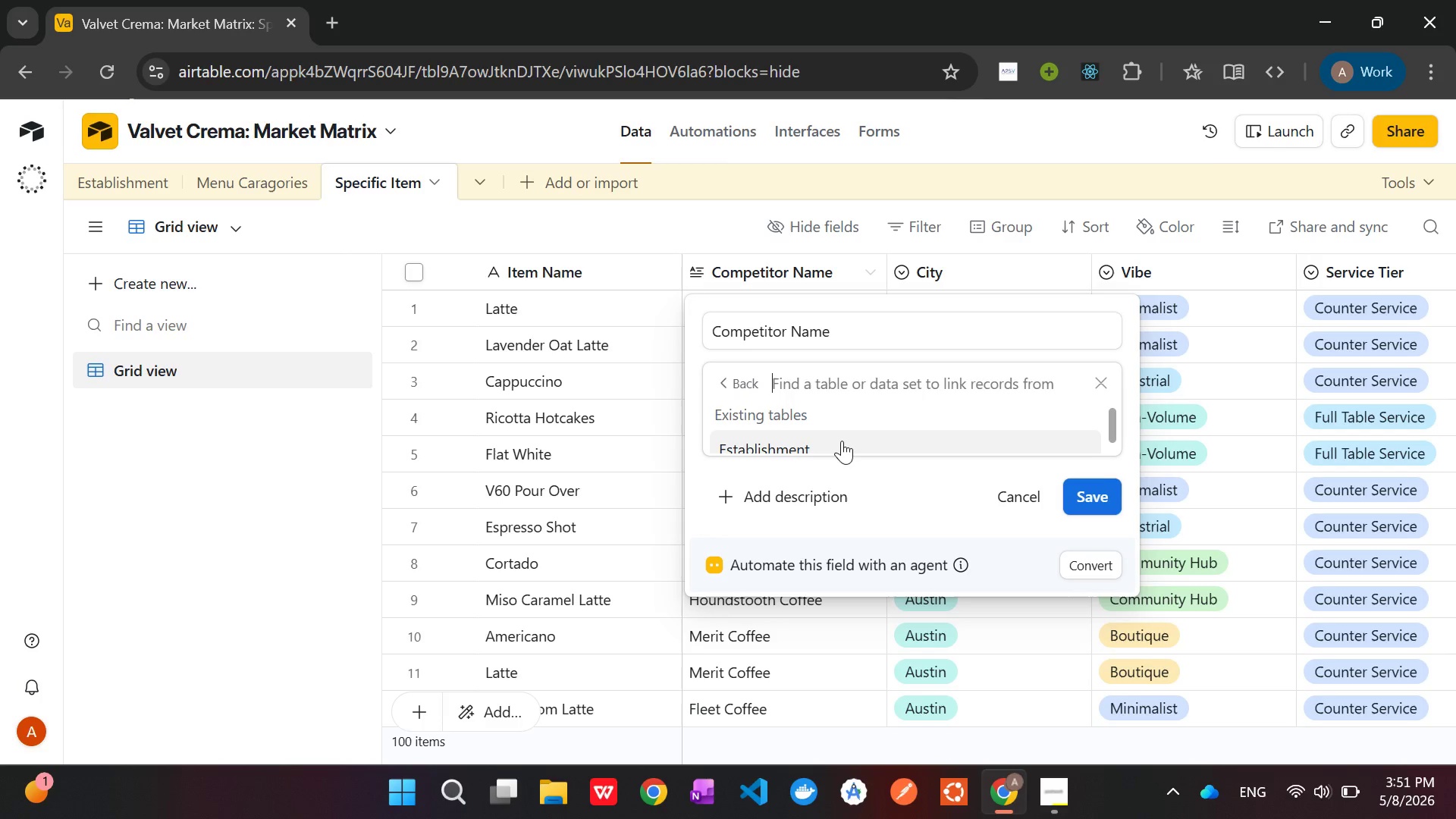 
left_click([842, 441])
 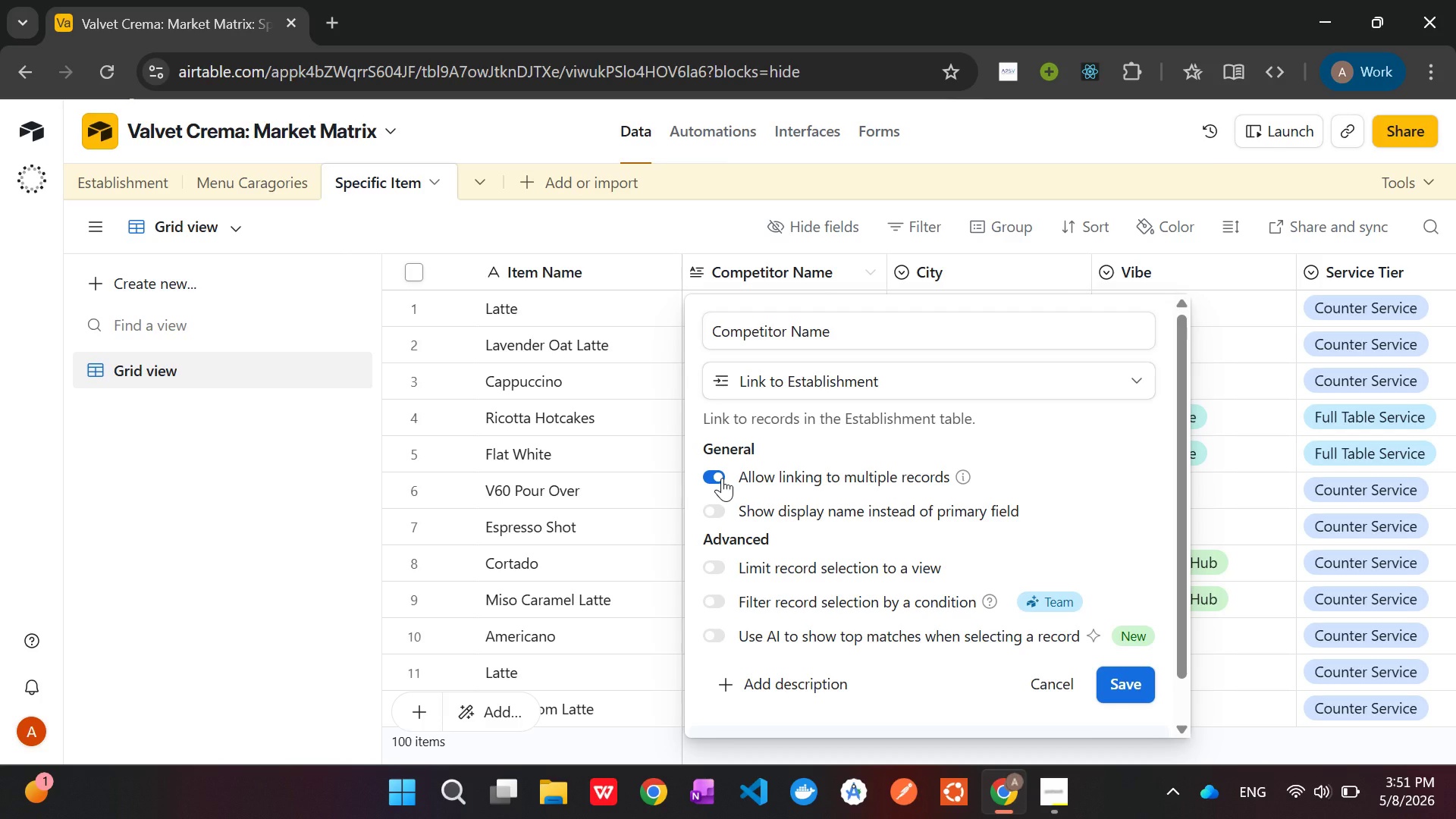 
wait(7.77)
 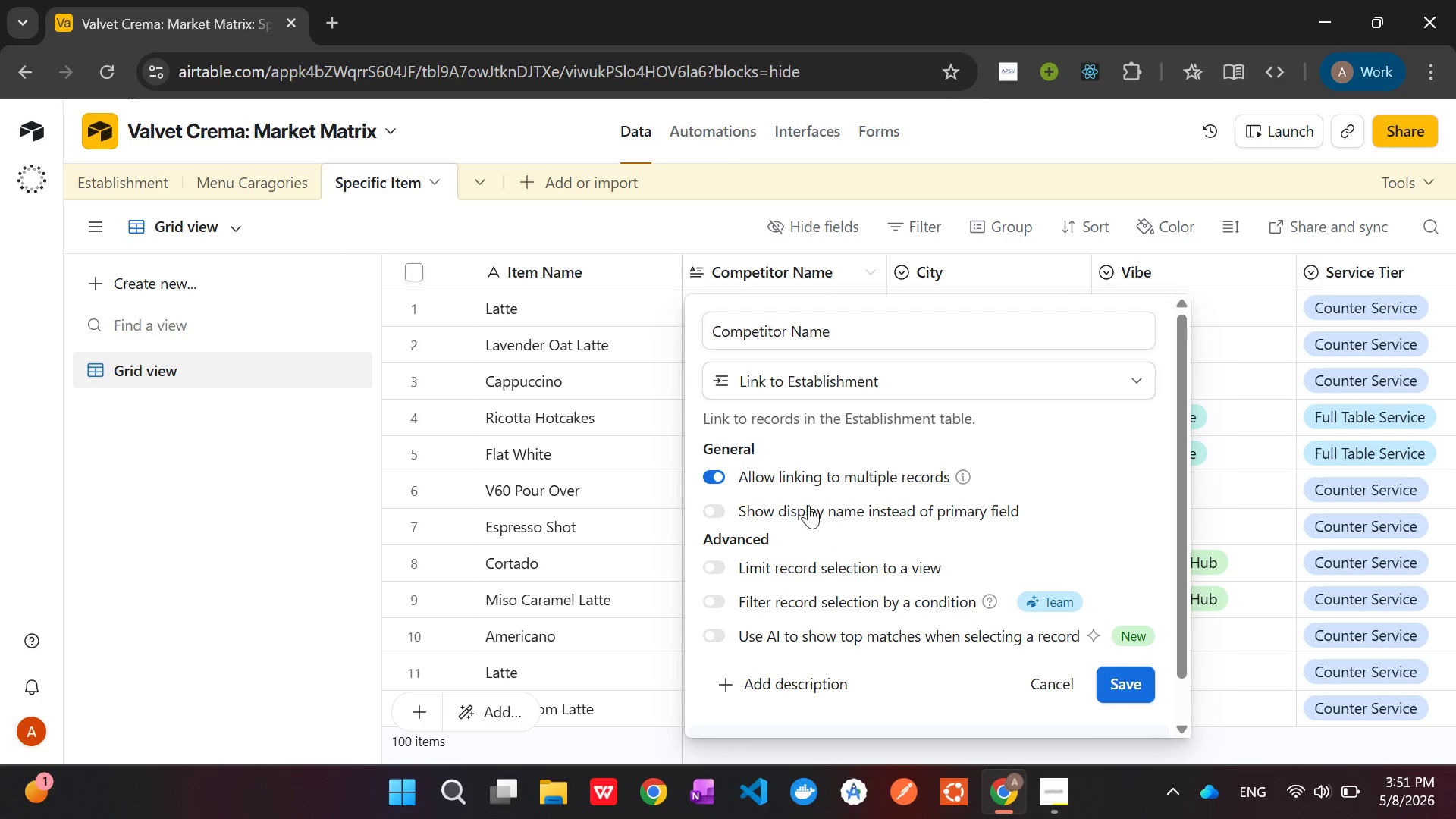 
left_click([1131, 686])
 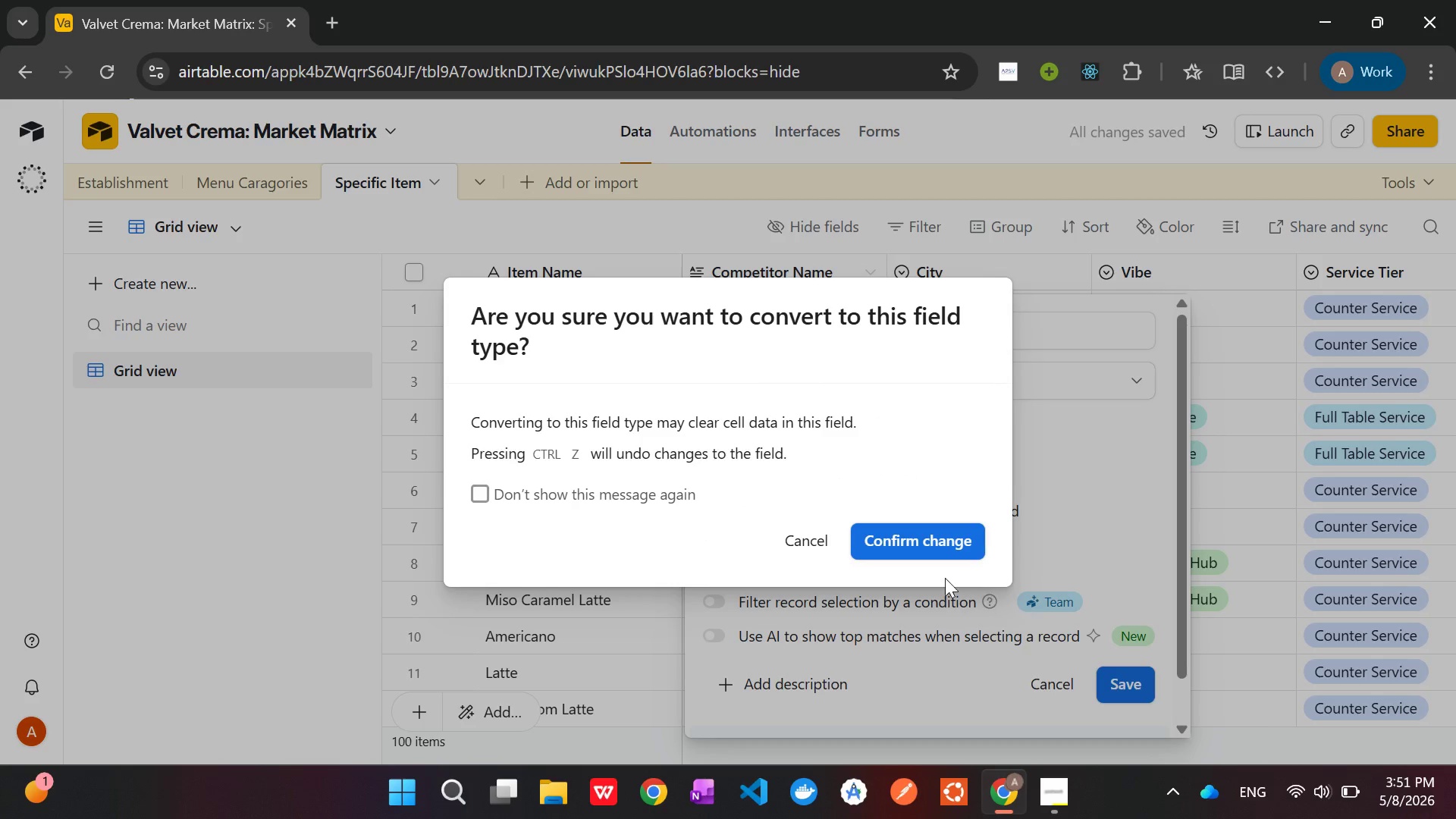 
left_click([920, 546])
 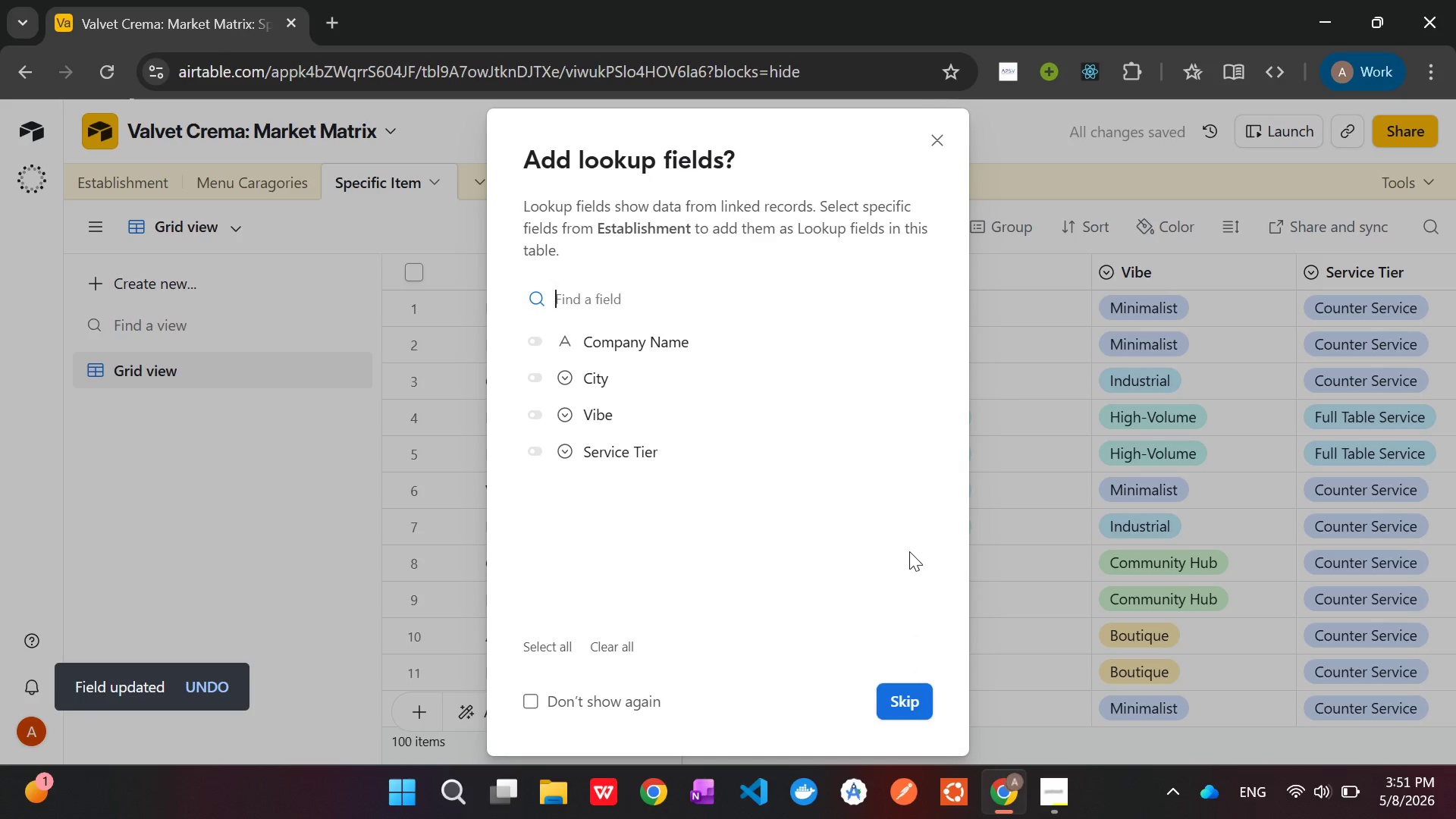 
left_click([921, 701])
 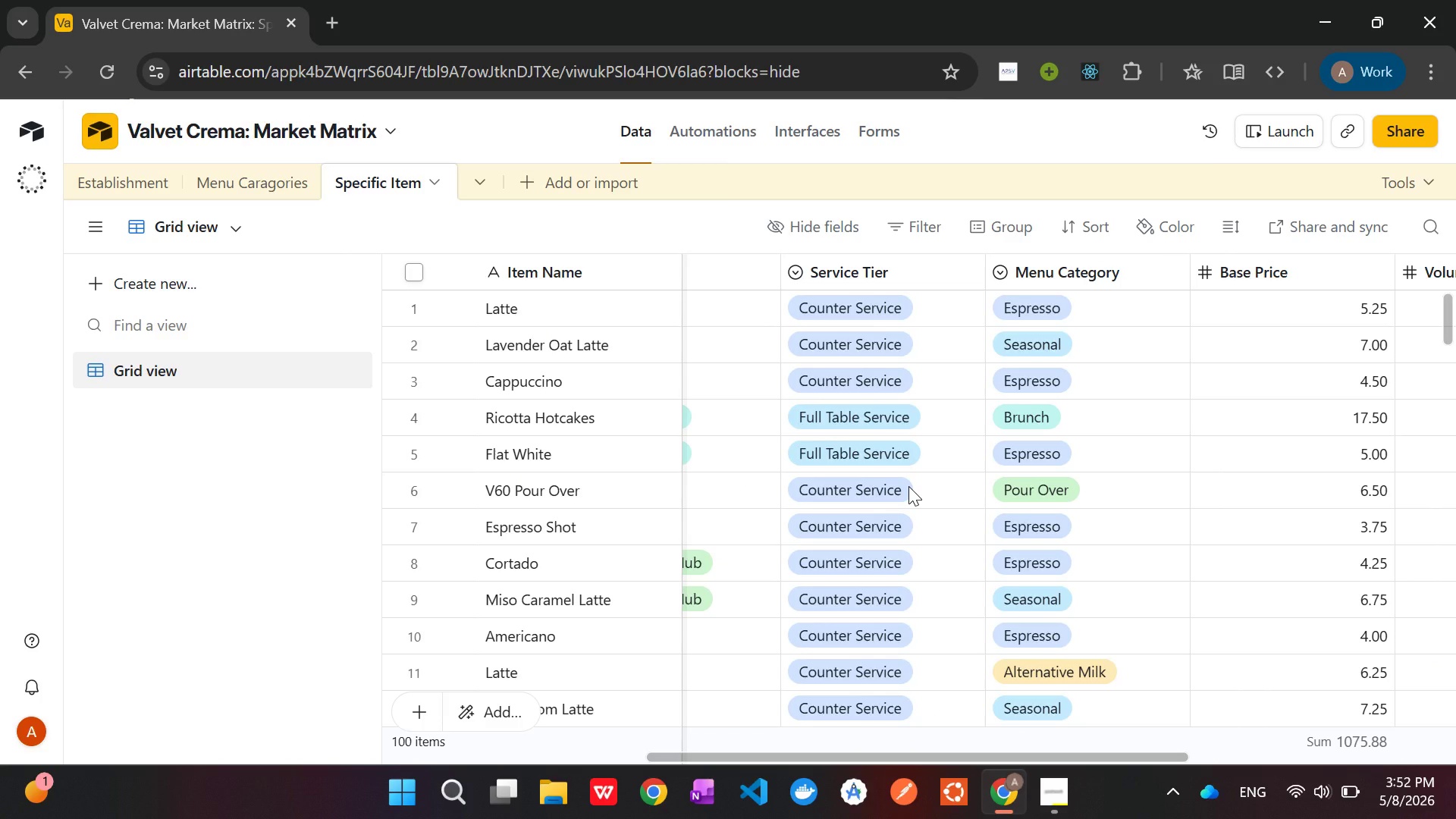 
wait(30.39)
 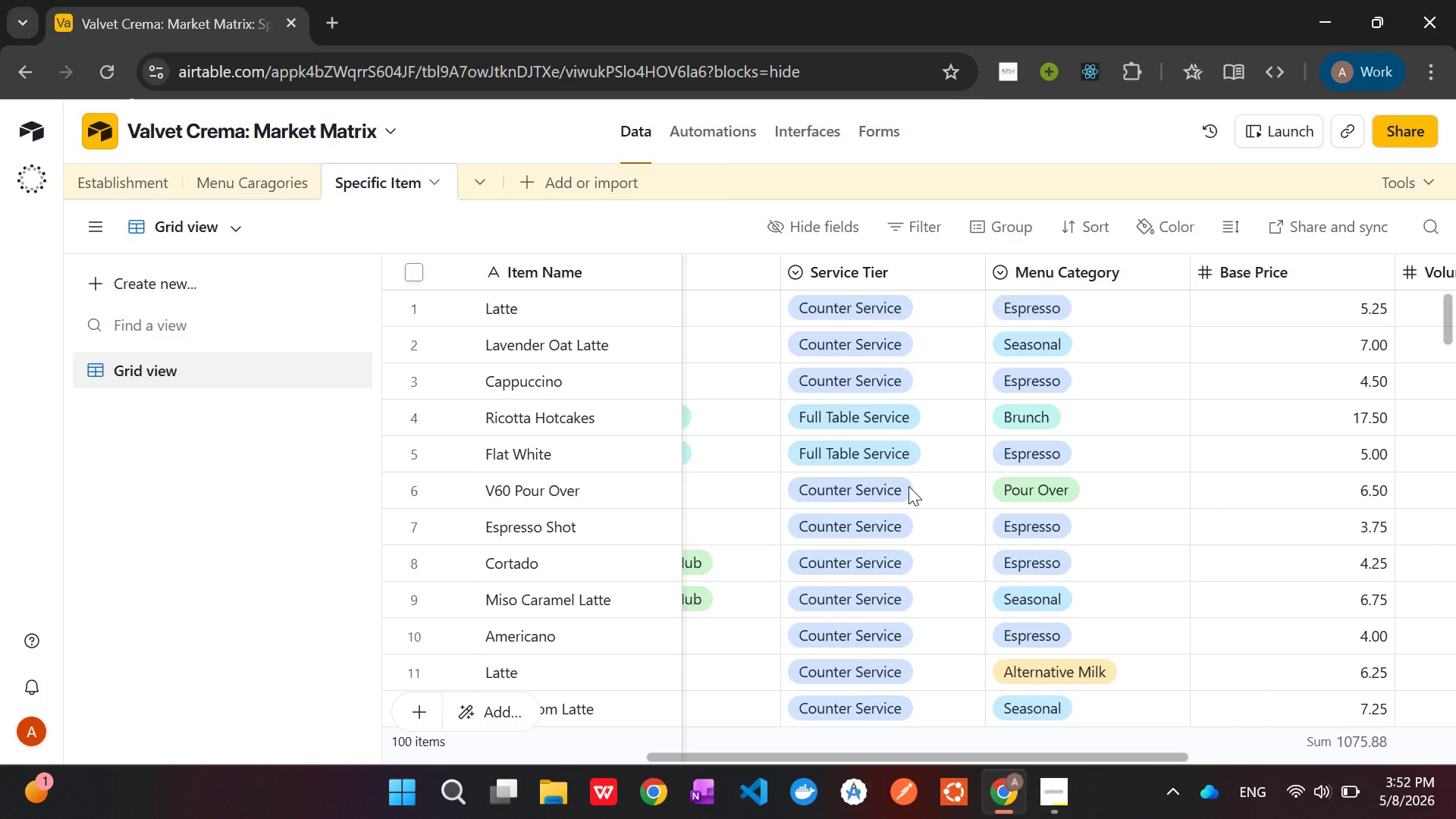 
right_click([1085, 274])
 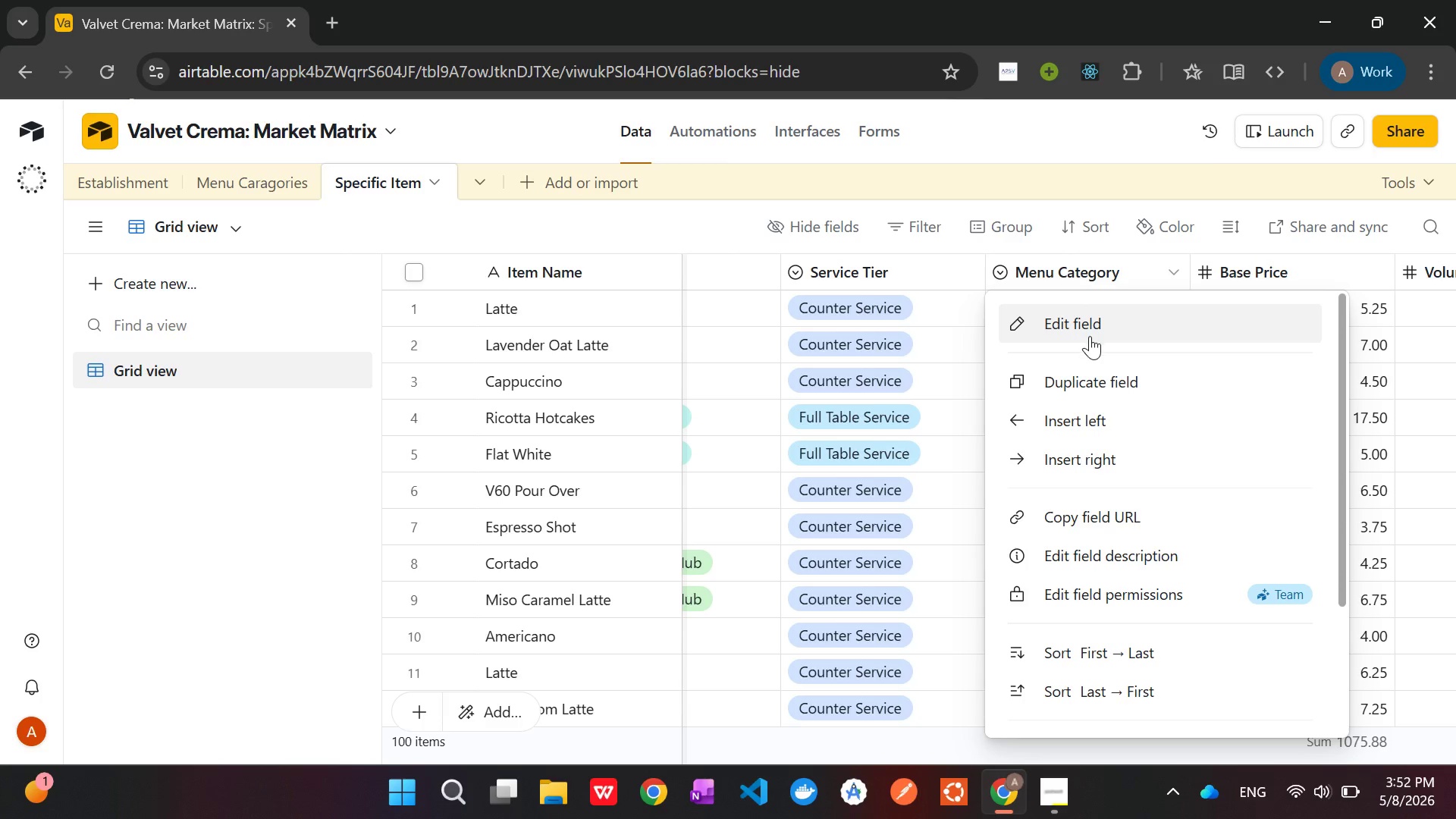 
left_click([1090, 336])
 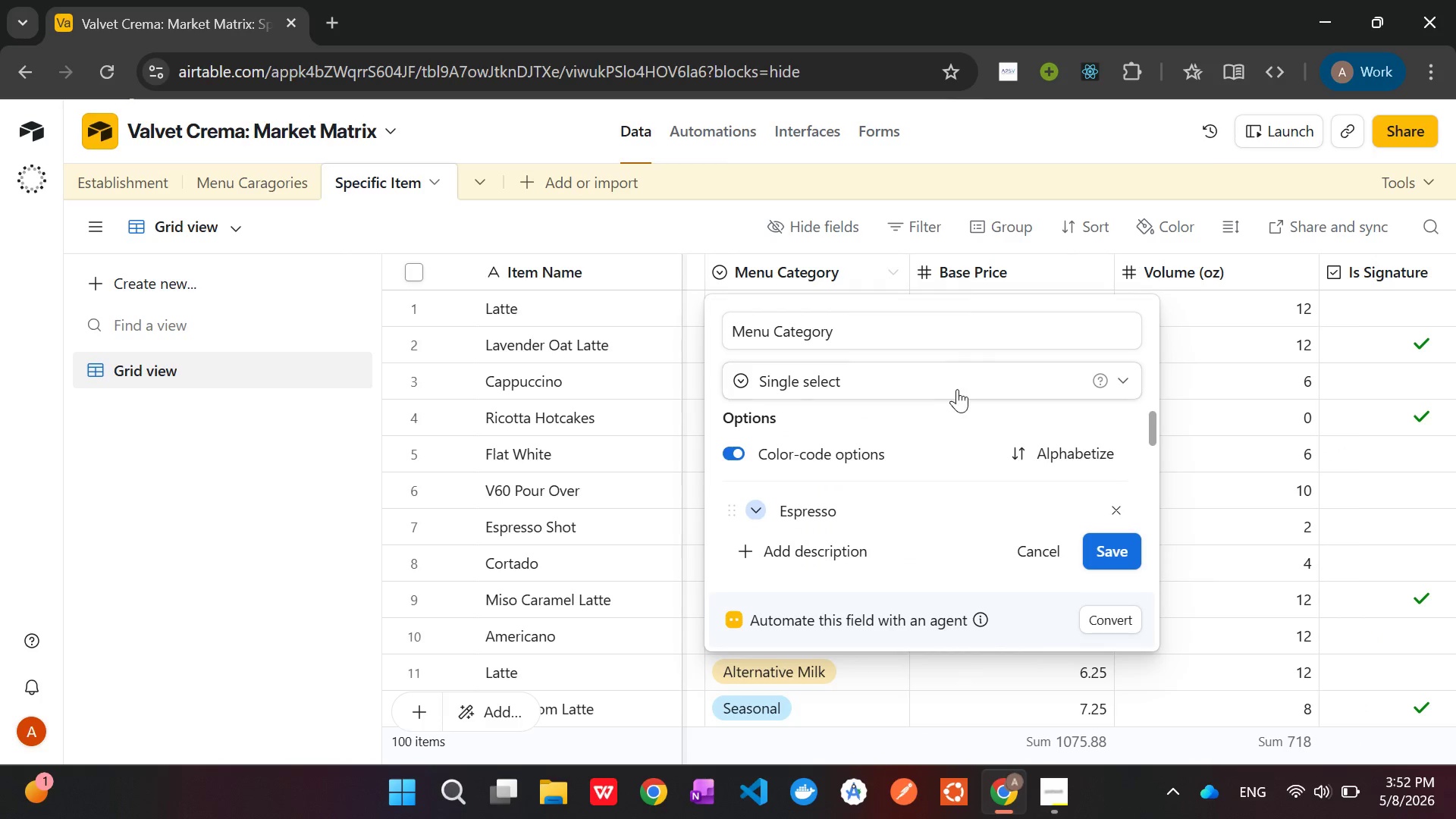 
left_click([949, 390])
 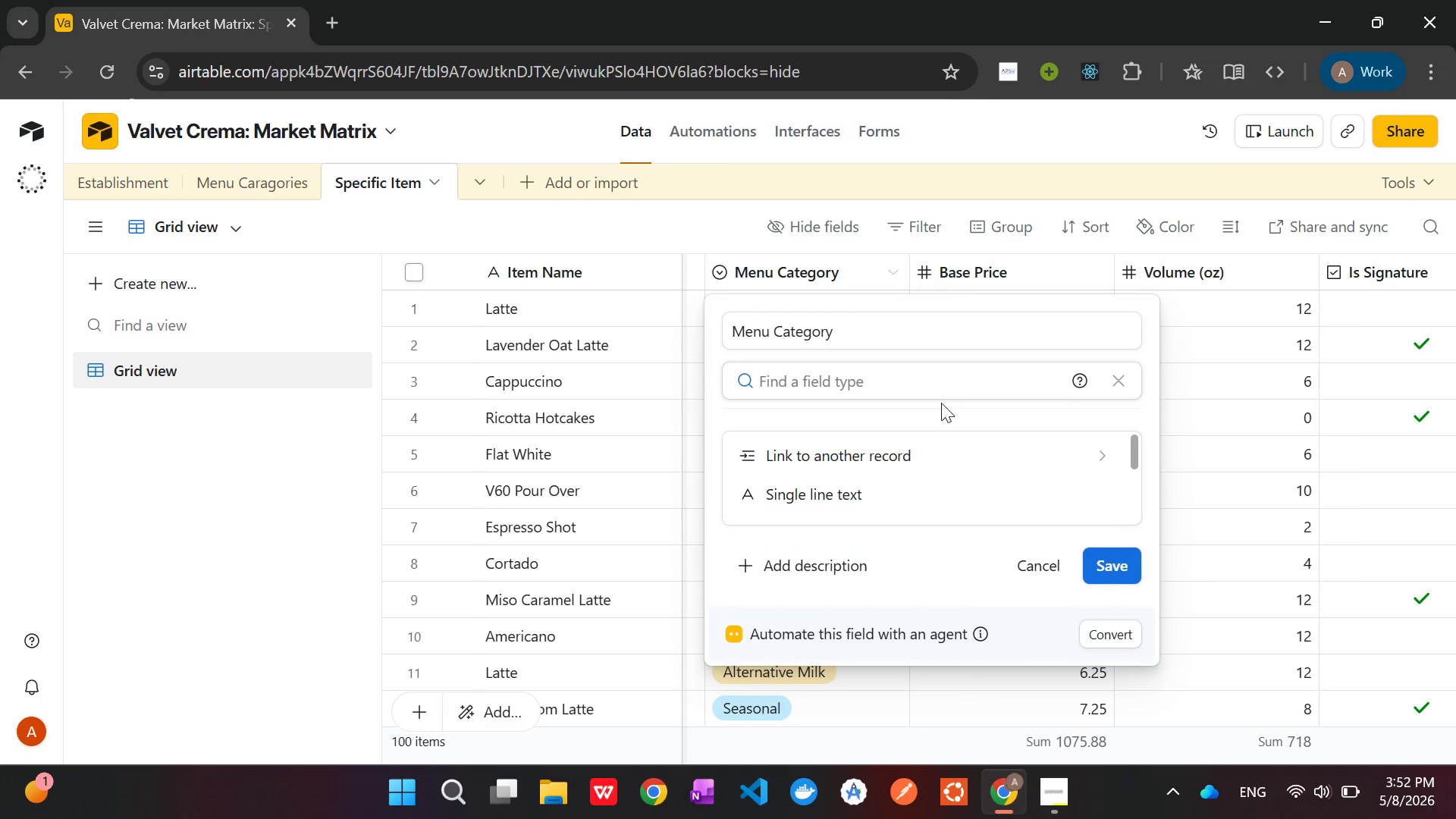 
left_click([940, 450])
 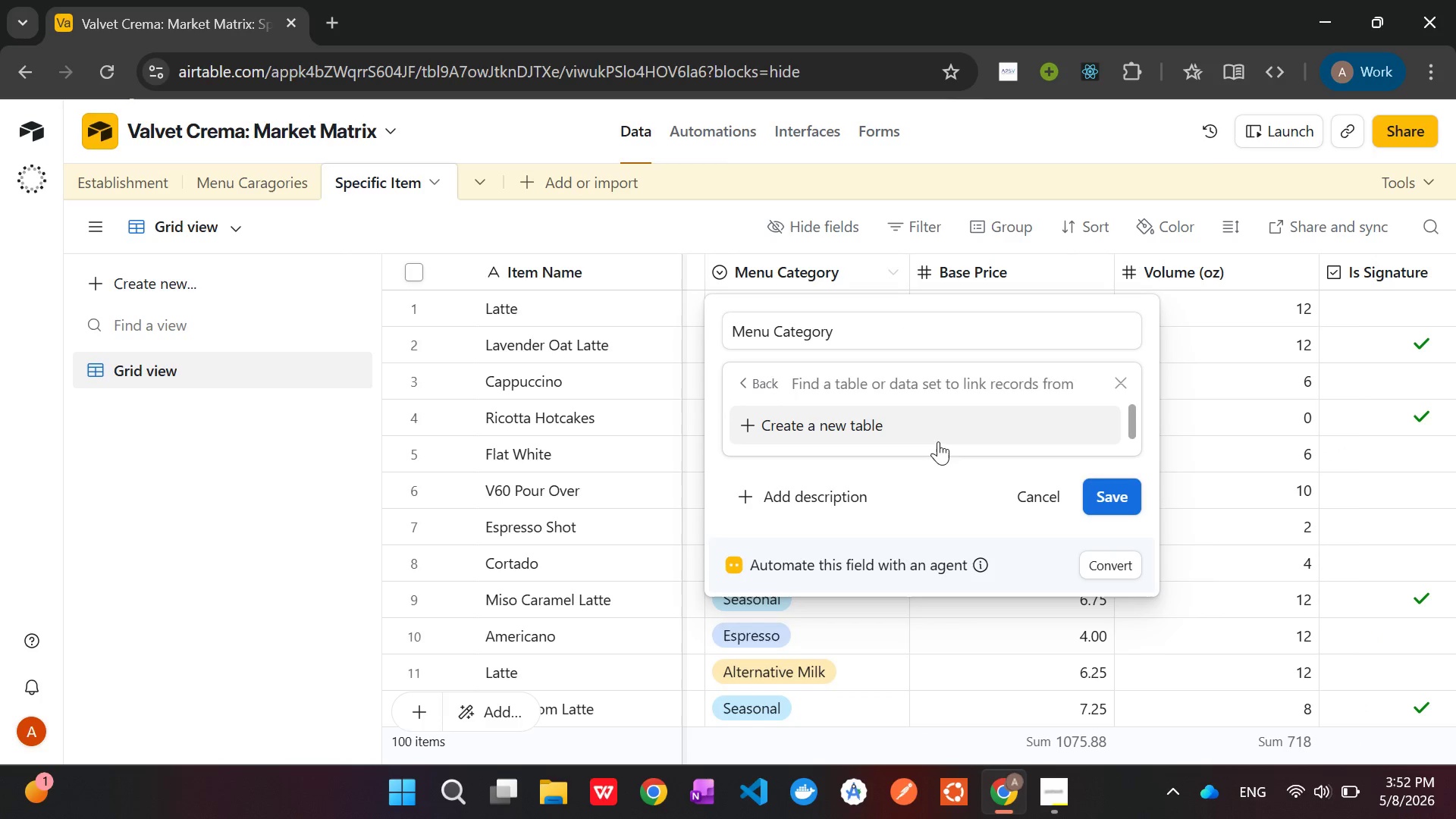 
wait(5.19)
 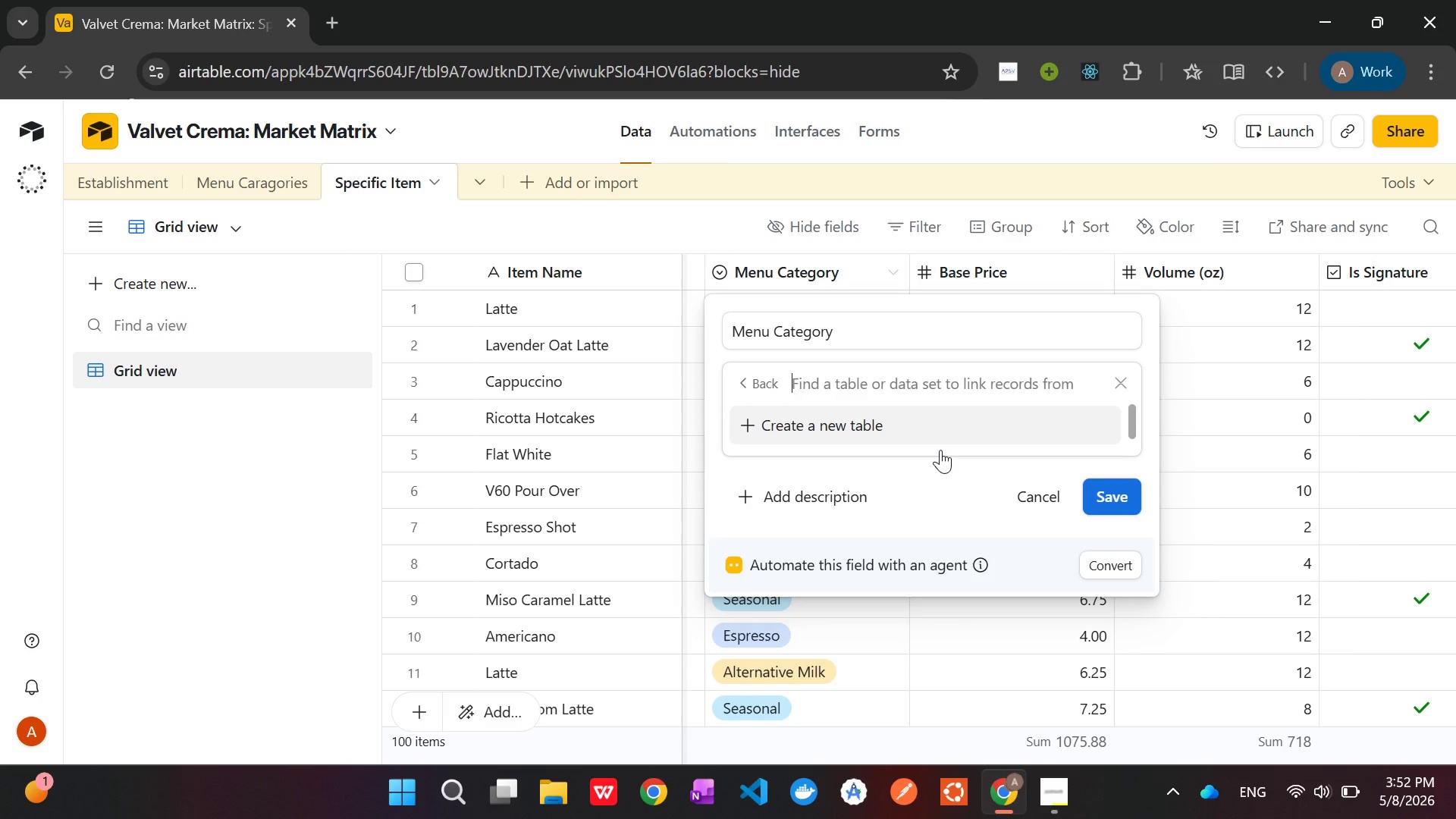 
scroll: coordinate [932, 410], scroll_direction: none, amount: 0.0
 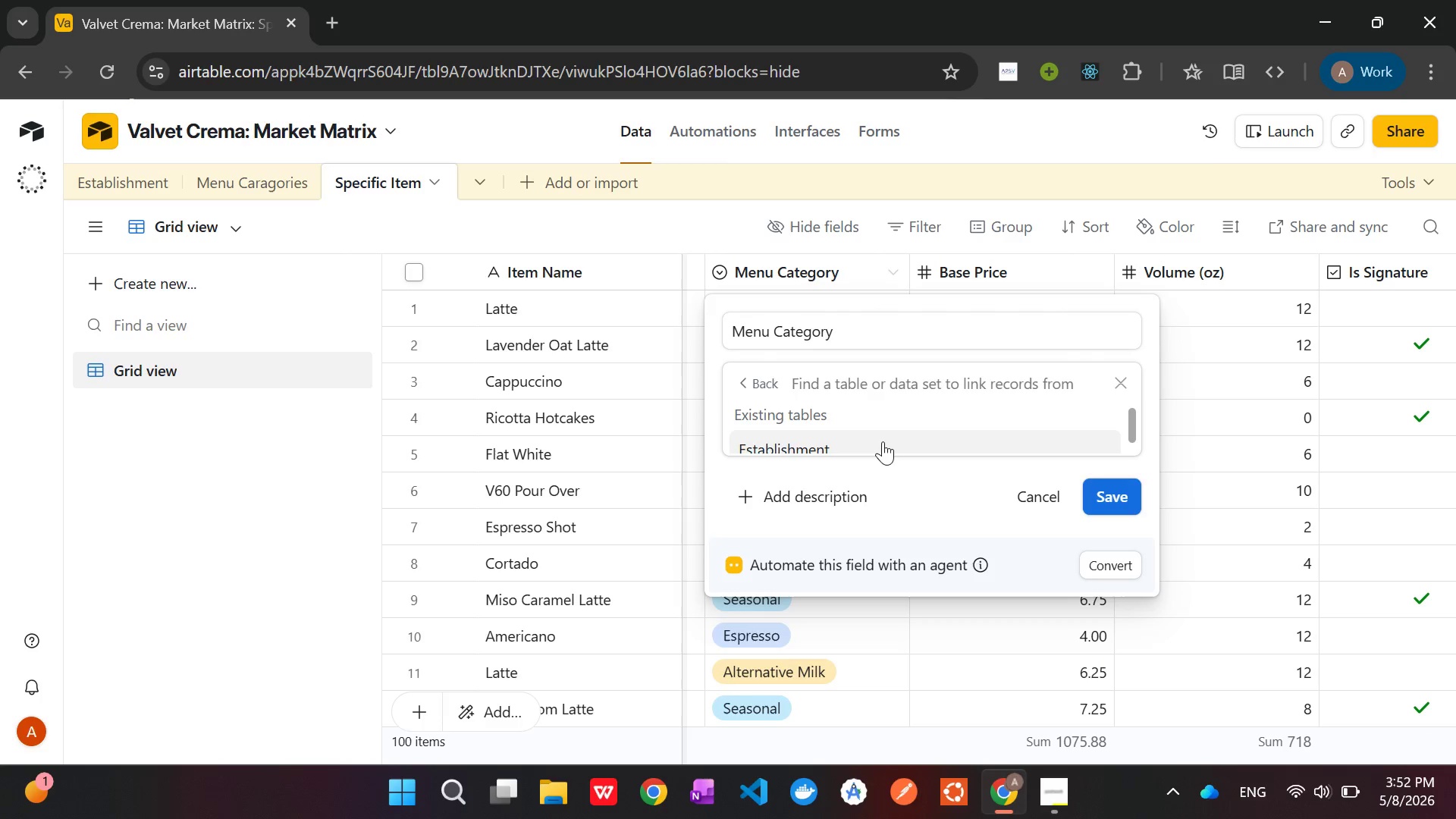 
scroll: coordinate [883, 441], scroll_direction: down, amount: 1.0
 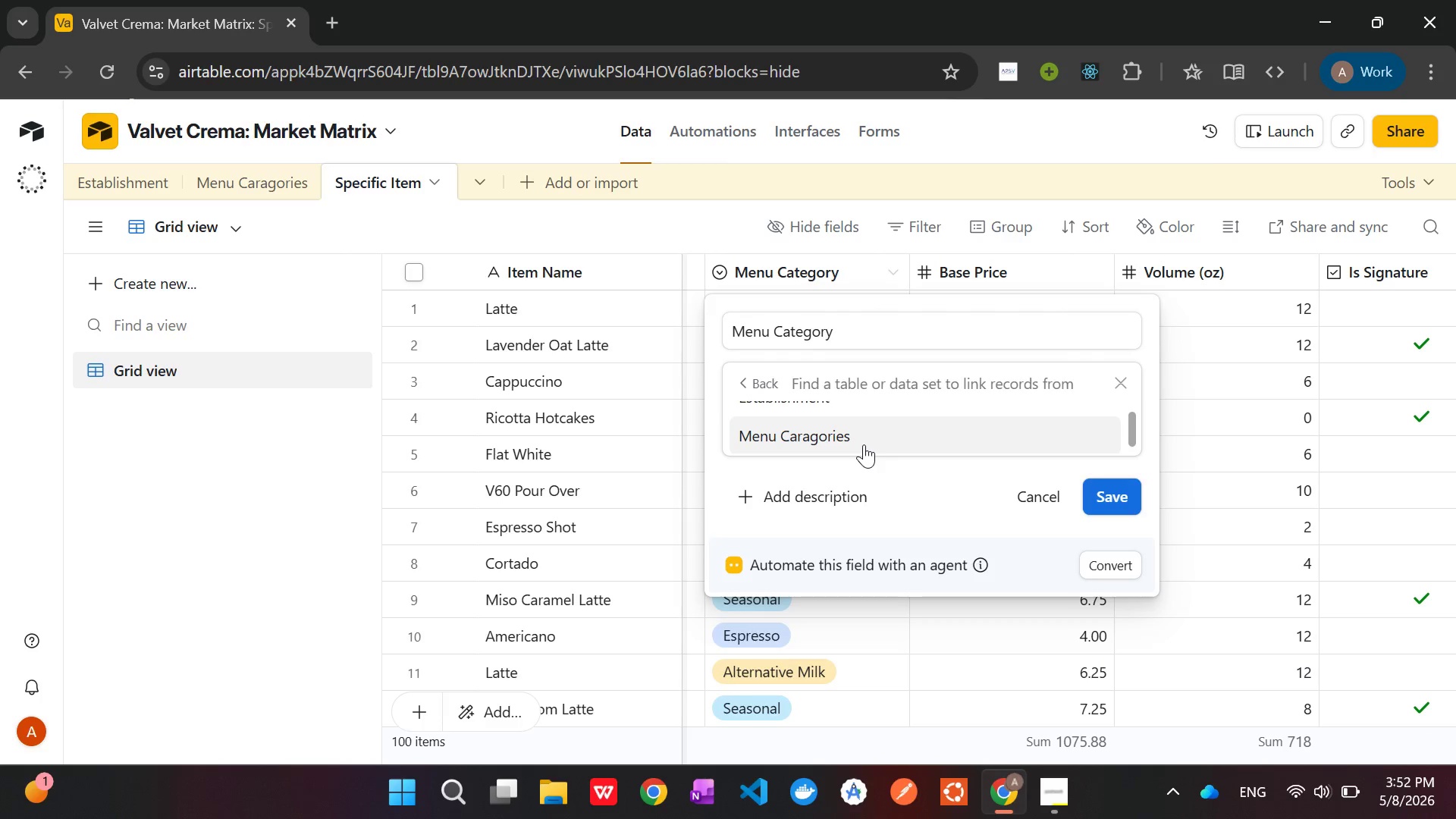 
left_click([864, 444])
 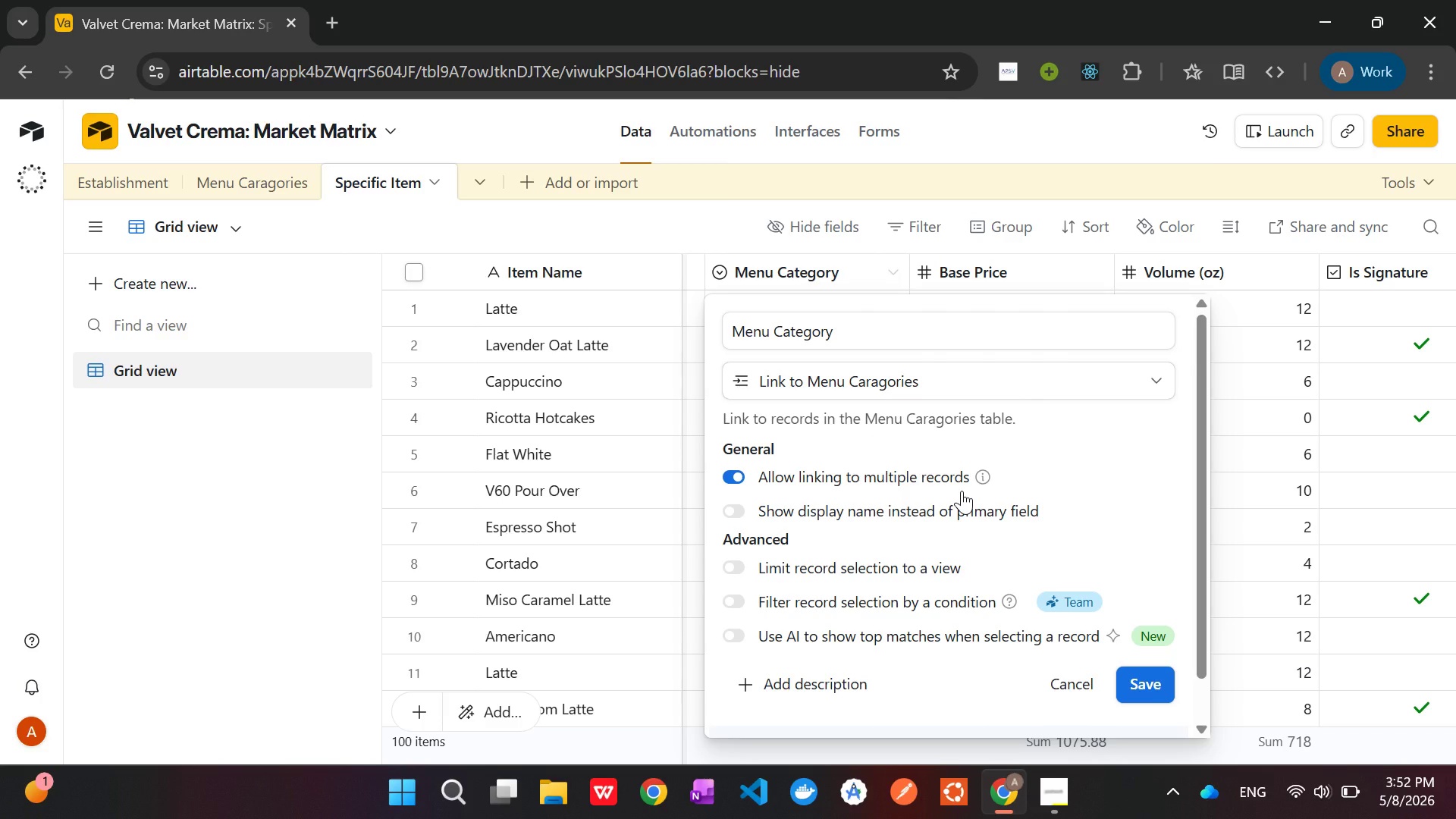 
wait(23.45)
 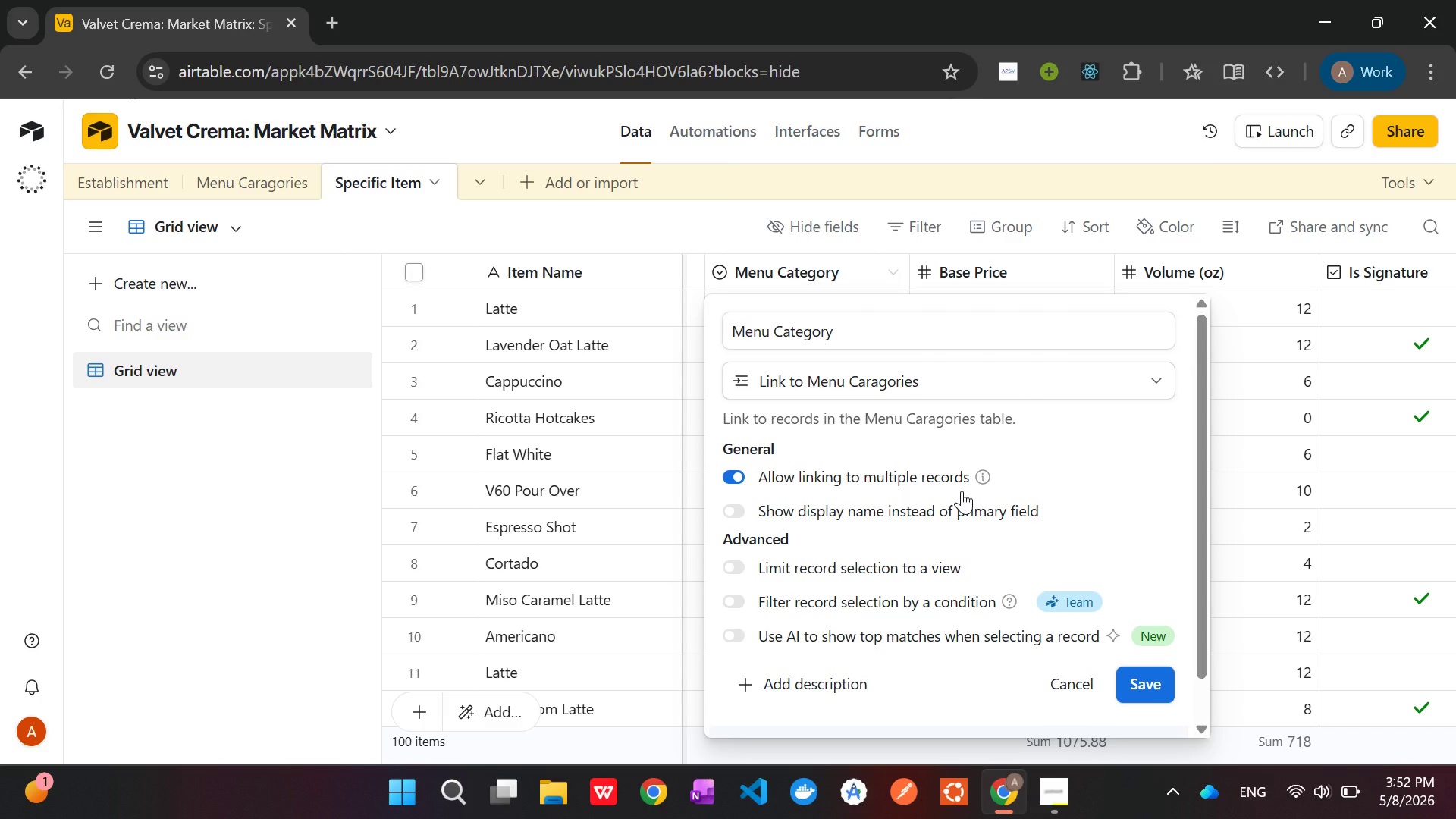 
left_click([1138, 677])
 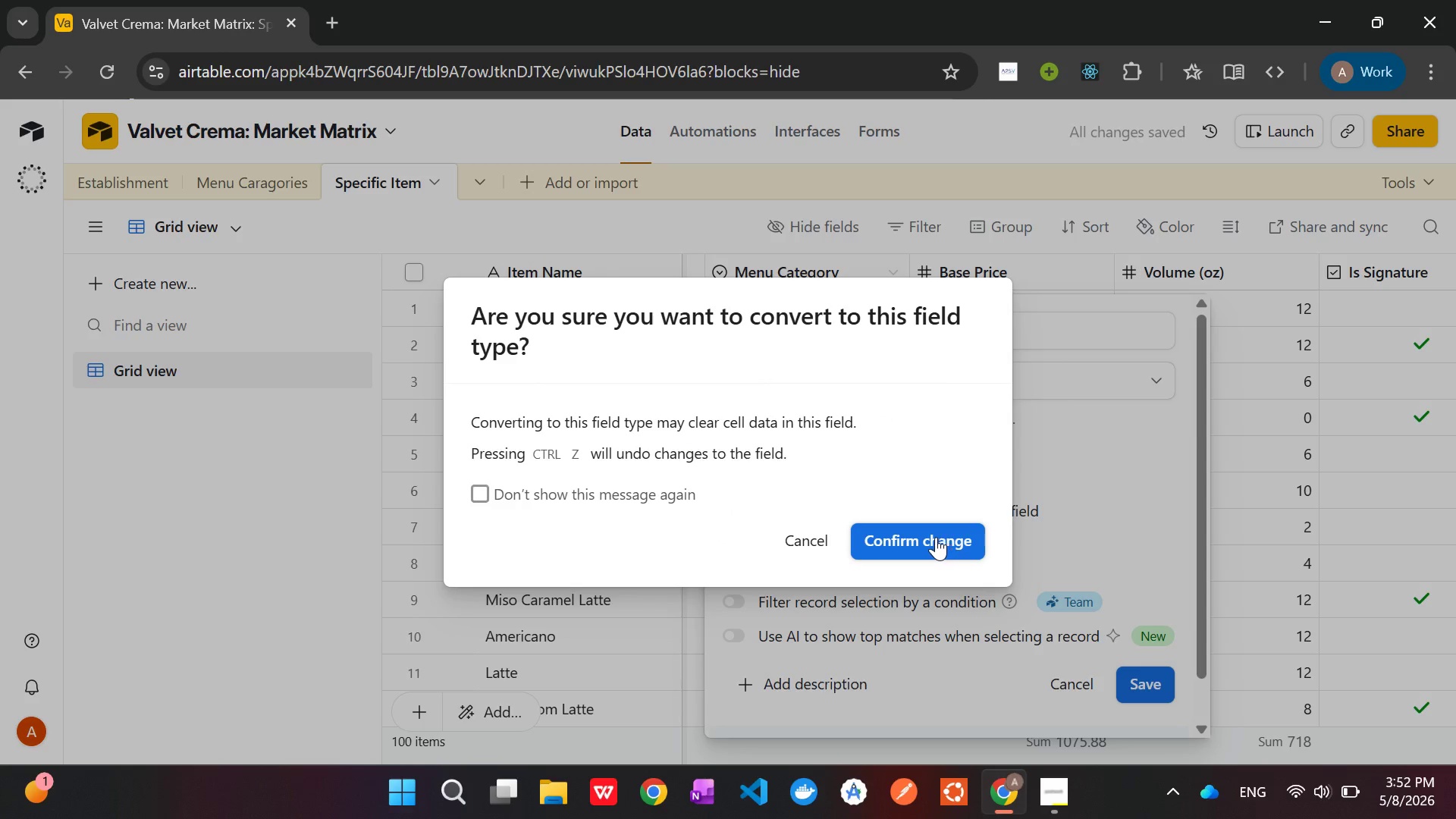 
left_click([935, 537])
 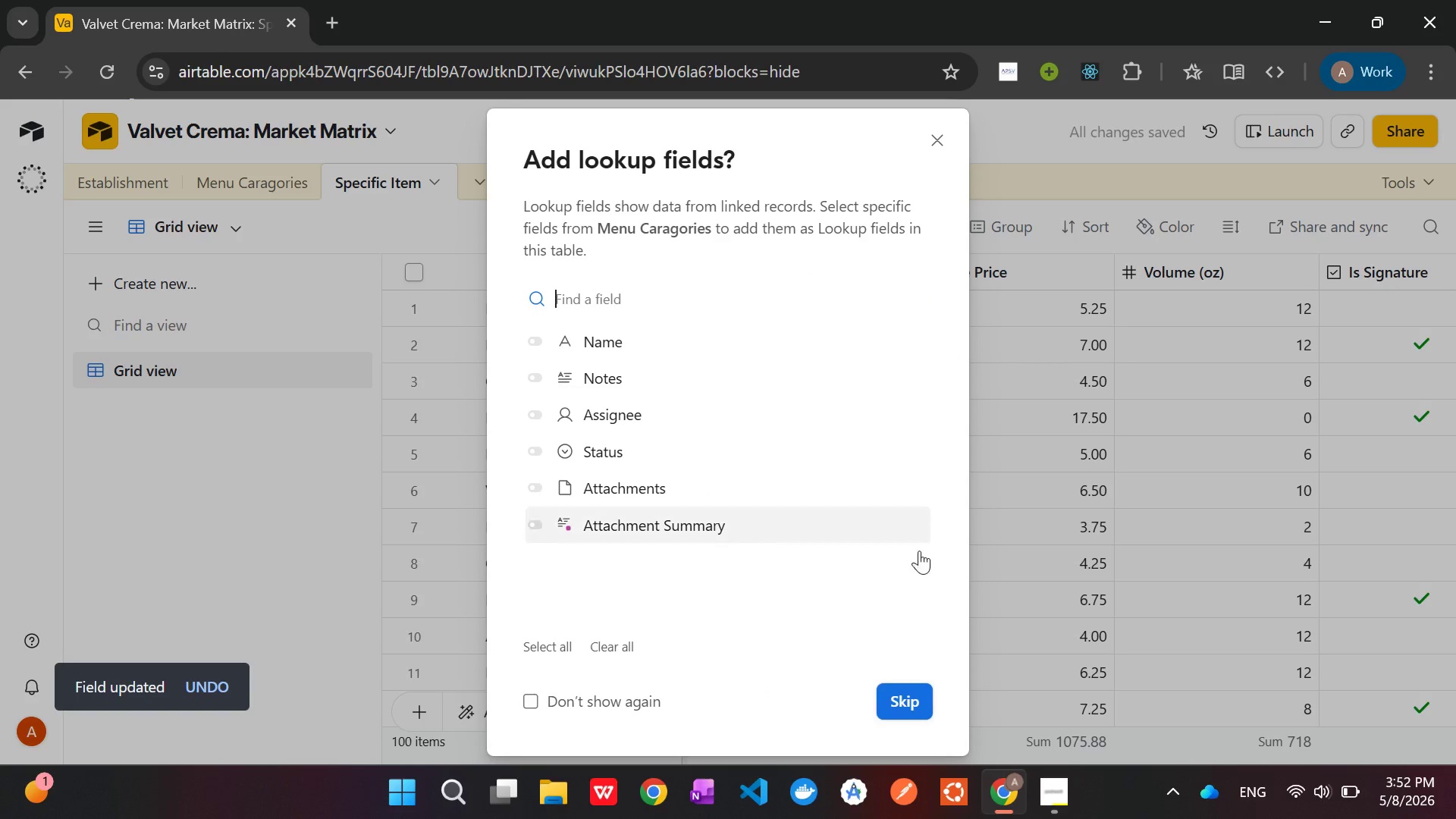 
left_click([912, 697])
 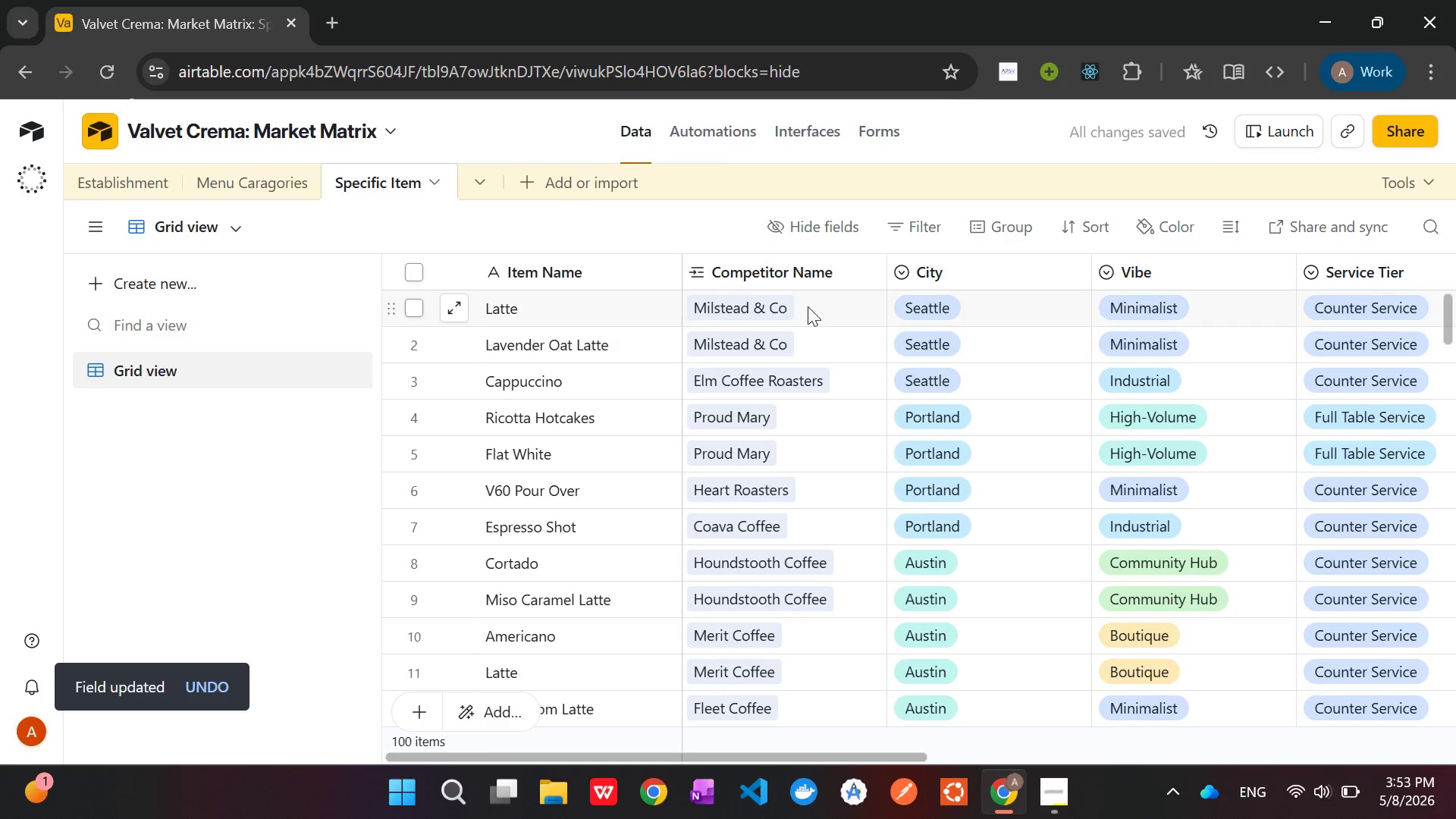 
right_click([777, 273])
 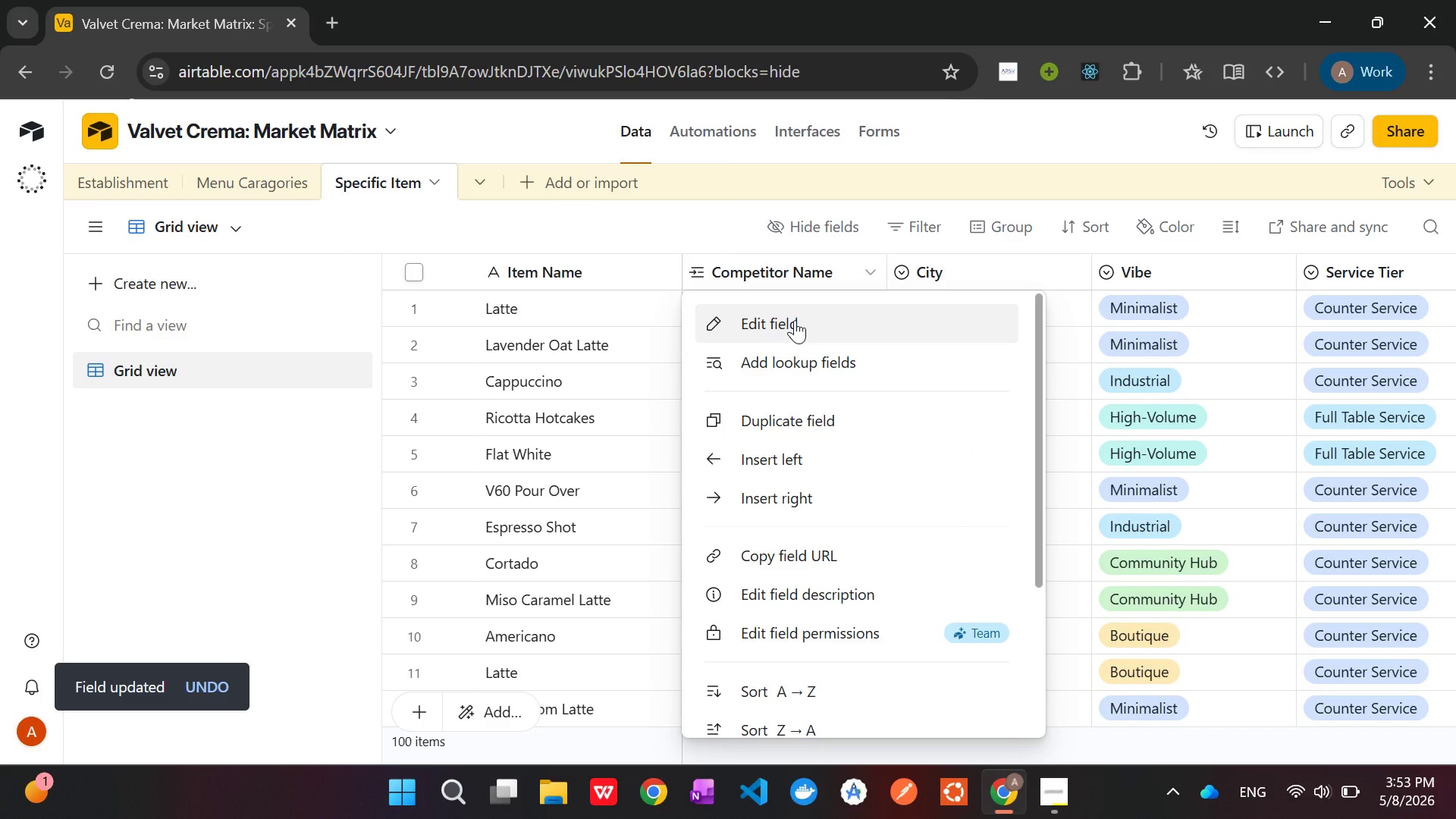 
left_click([795, 320])
 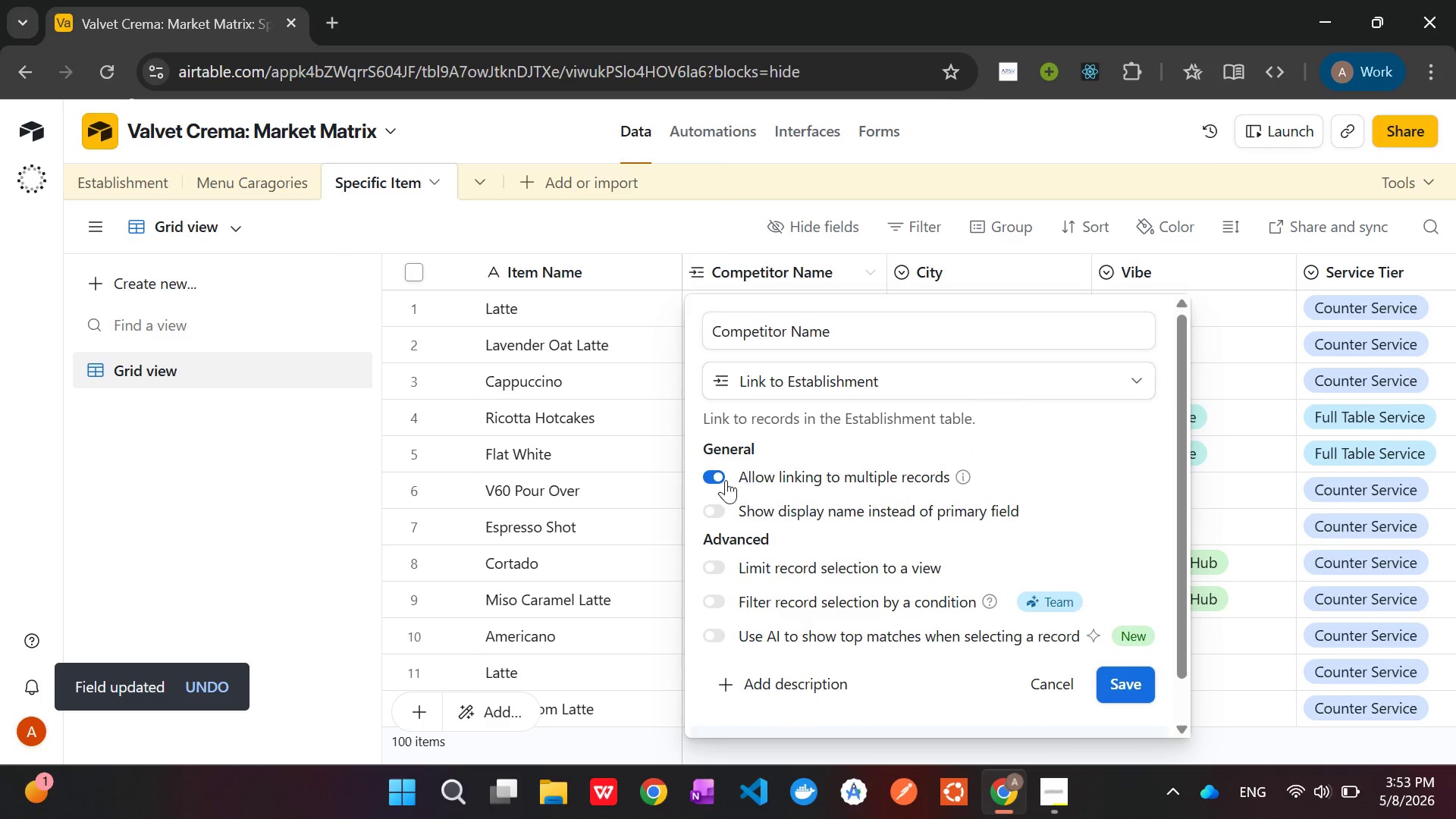 
left_click([716, 480])
 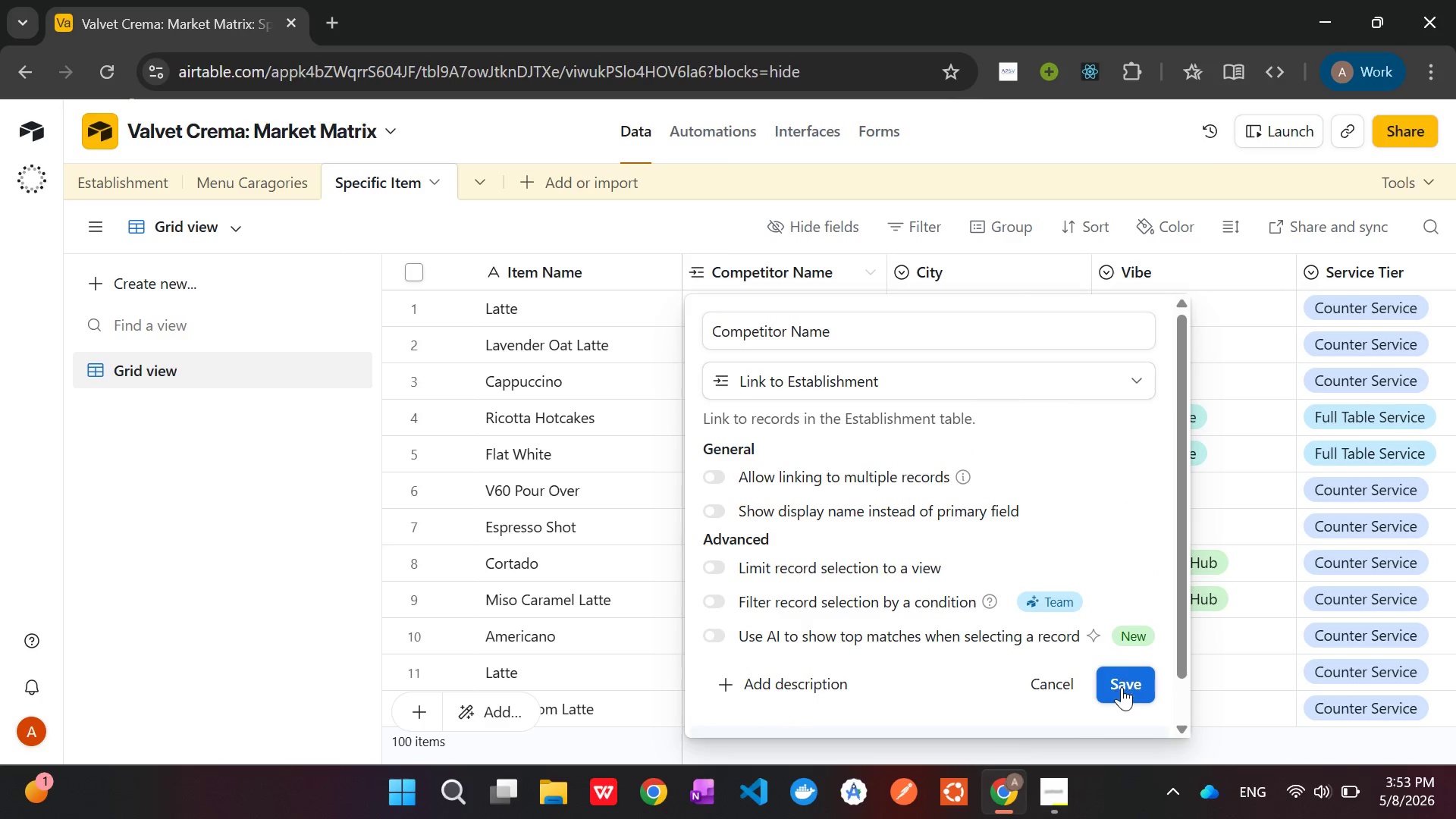 
left_click([1122, 688])
 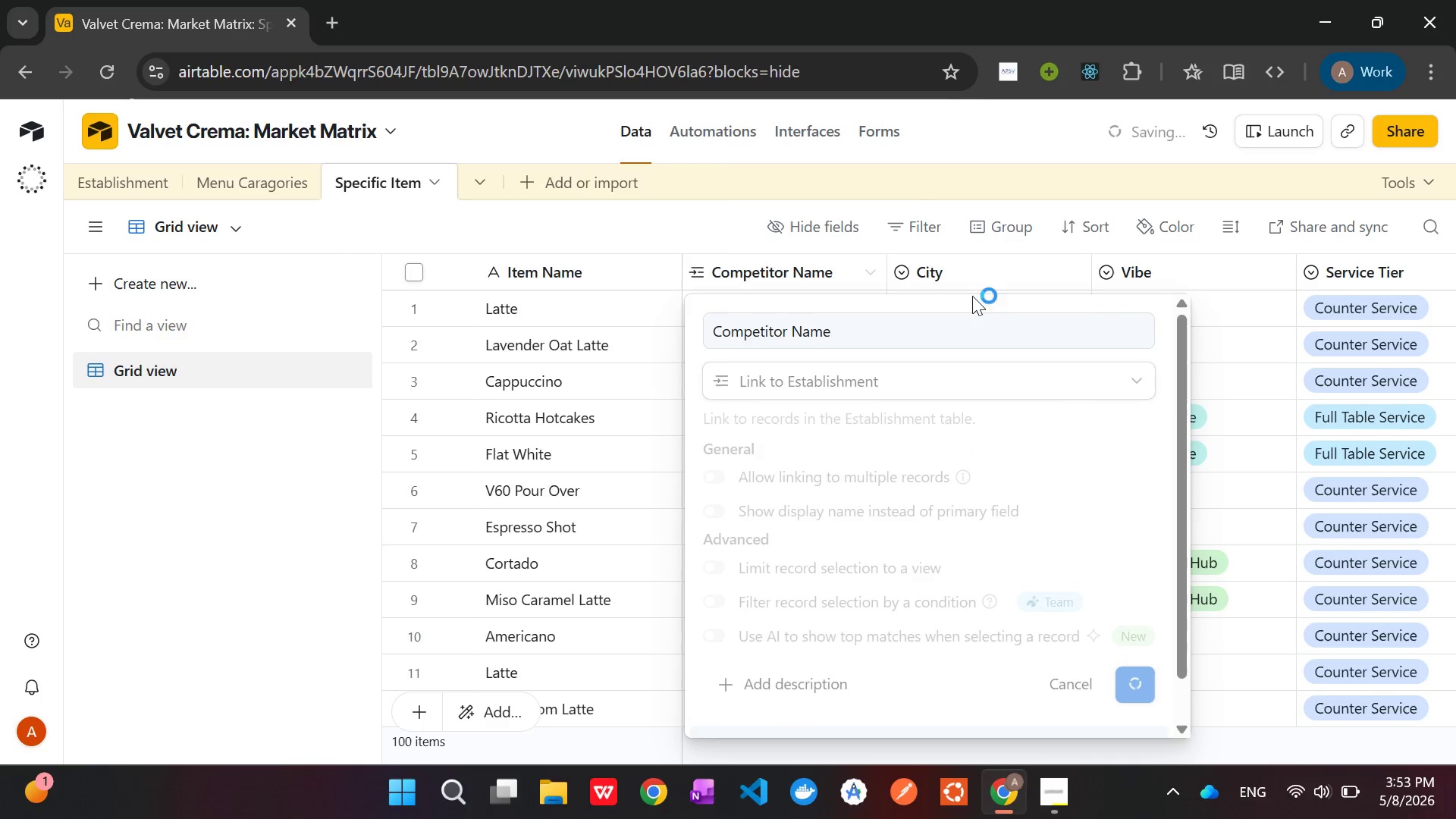 
mouse_move([930, 165])
 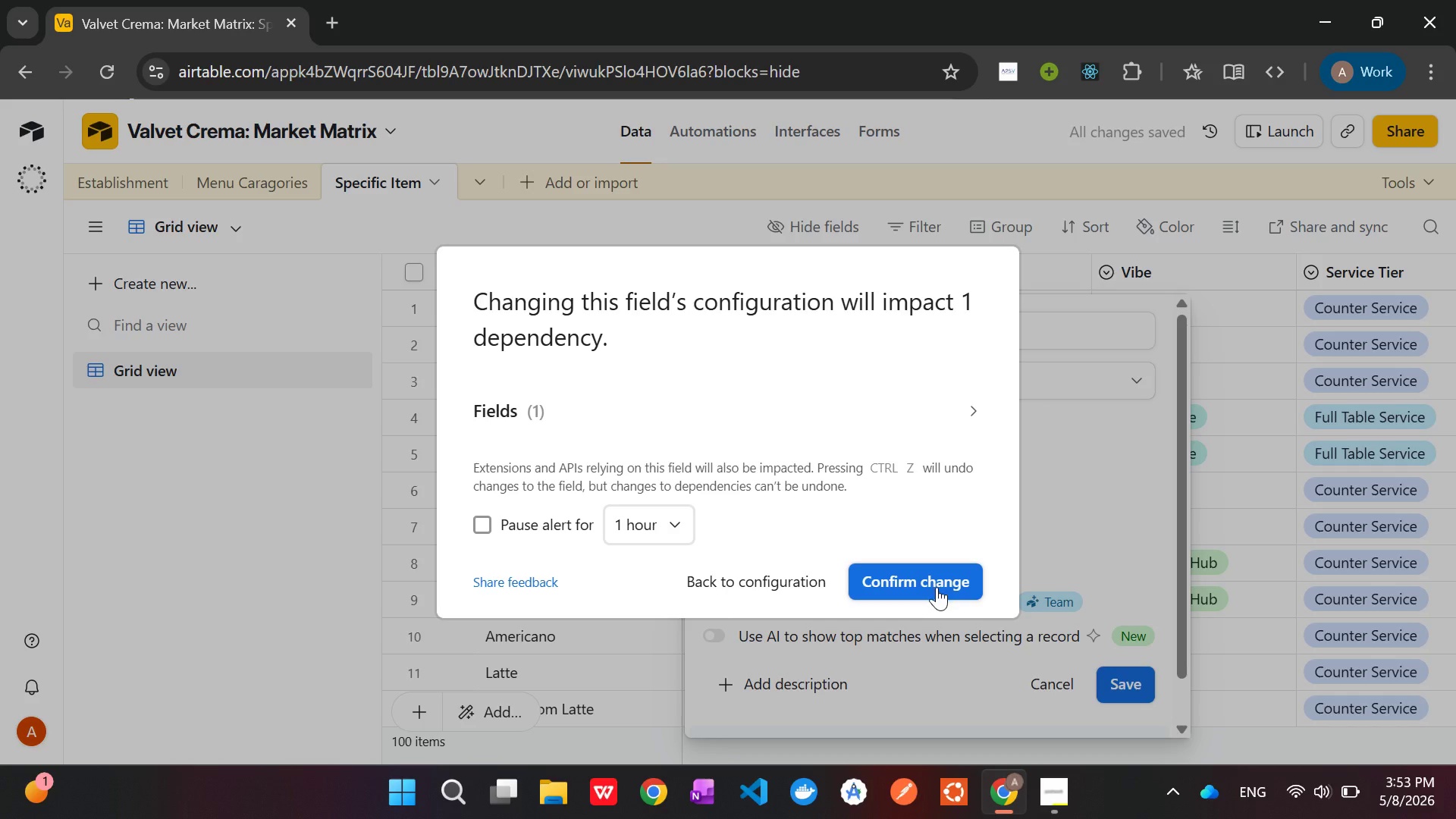 
left_click([937, 587])
 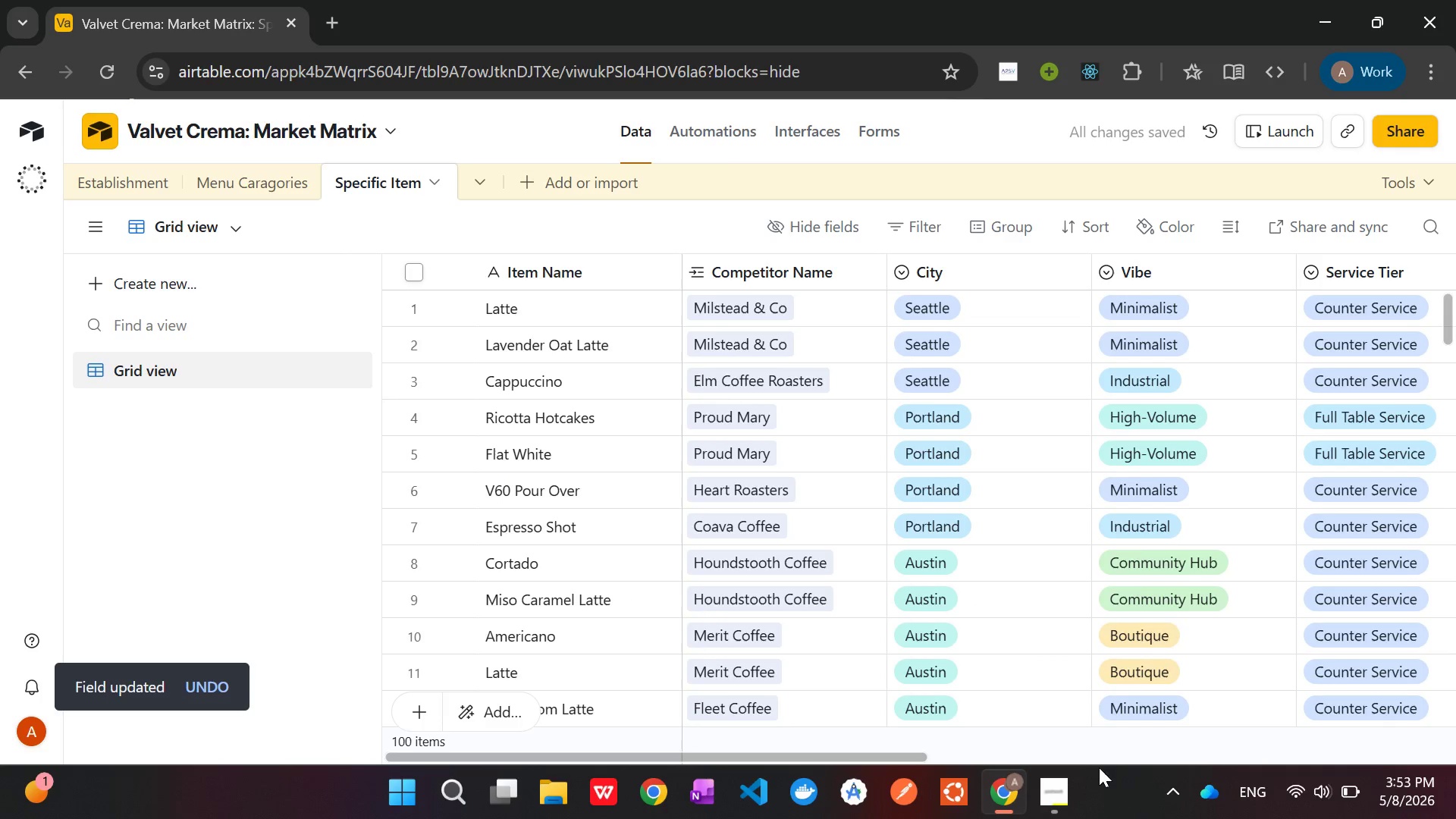 
left_click([1062, 784])